 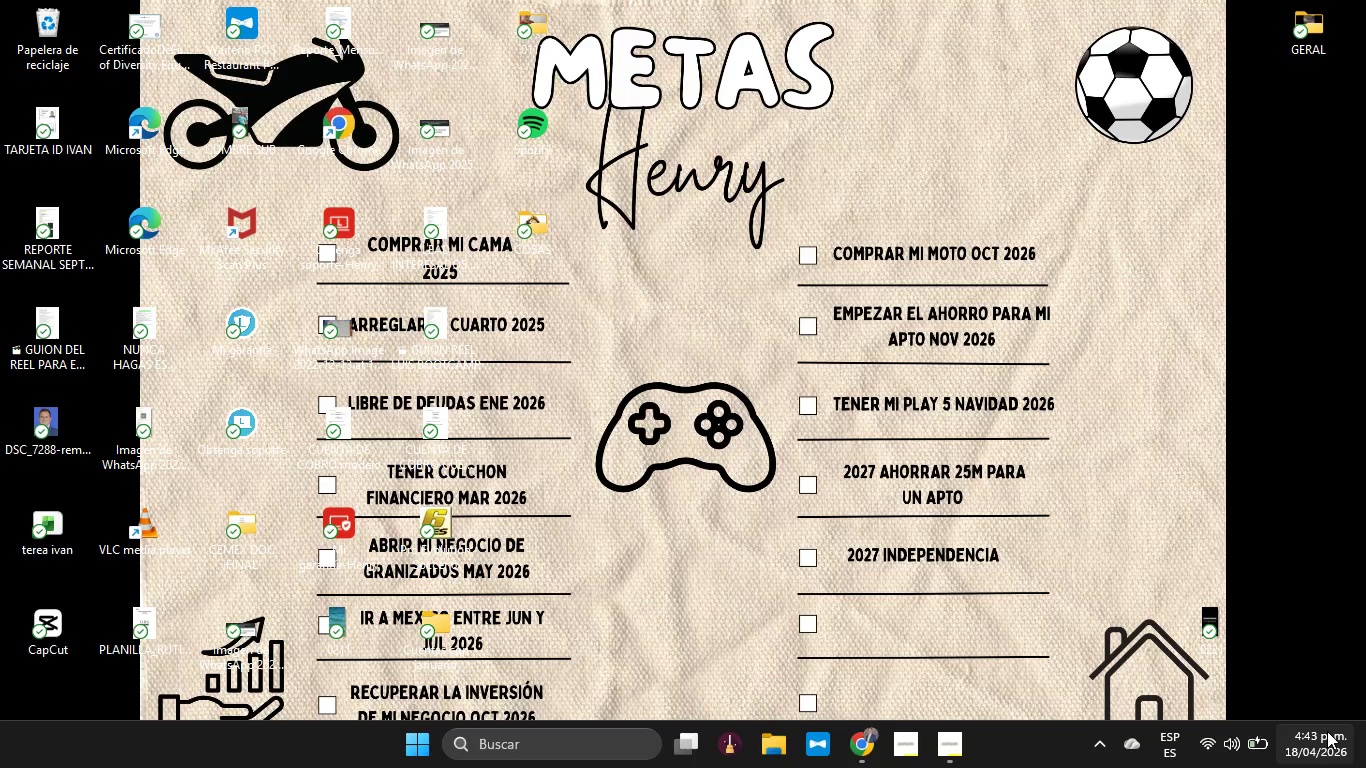 
left_click([873, 740])
 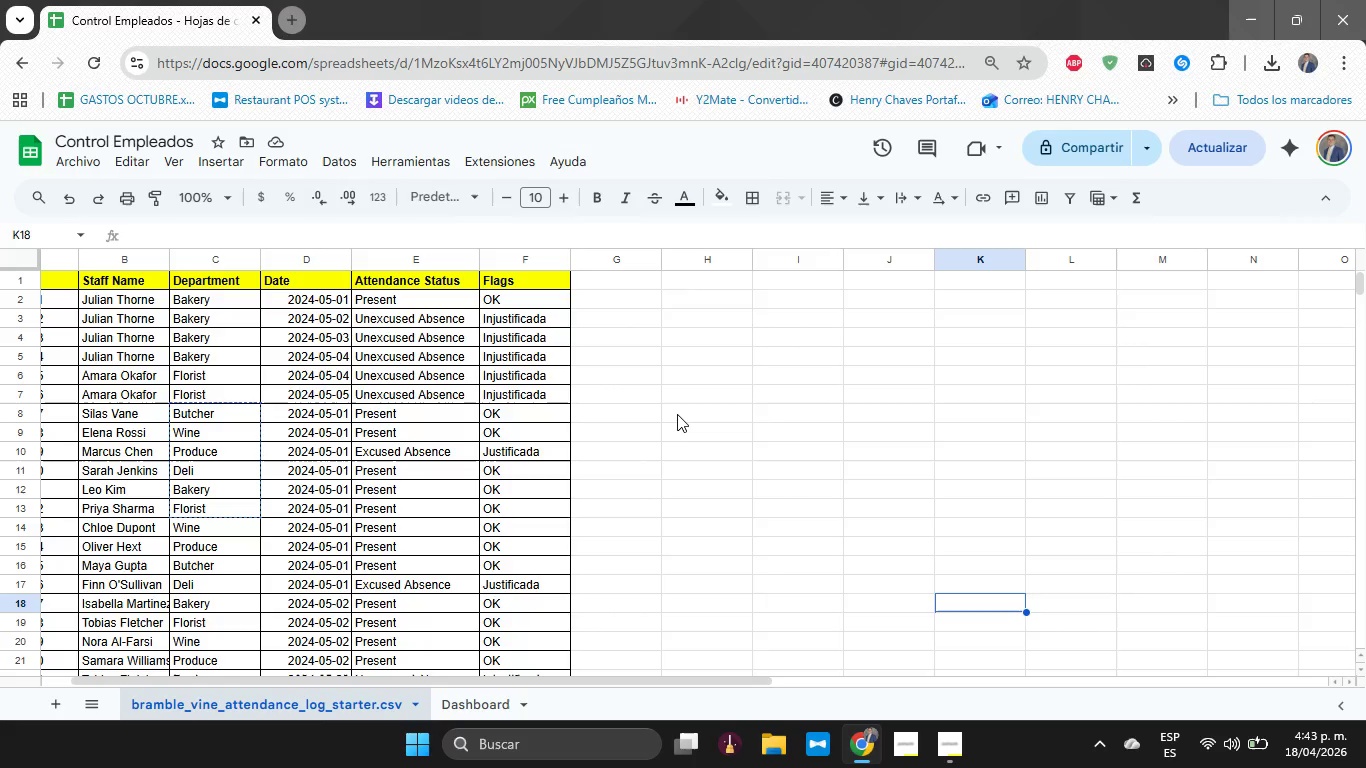 
wait(27.42)
 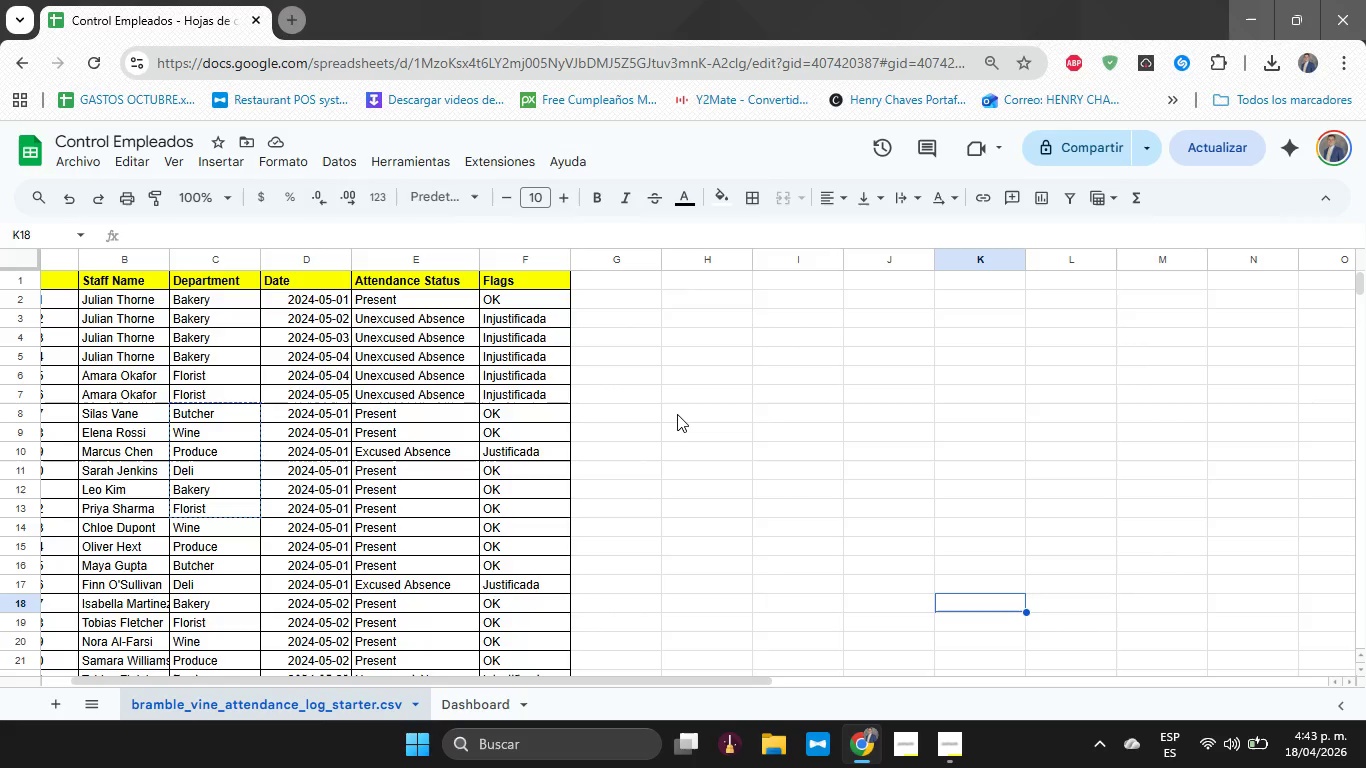 
left_click([510, 309])
 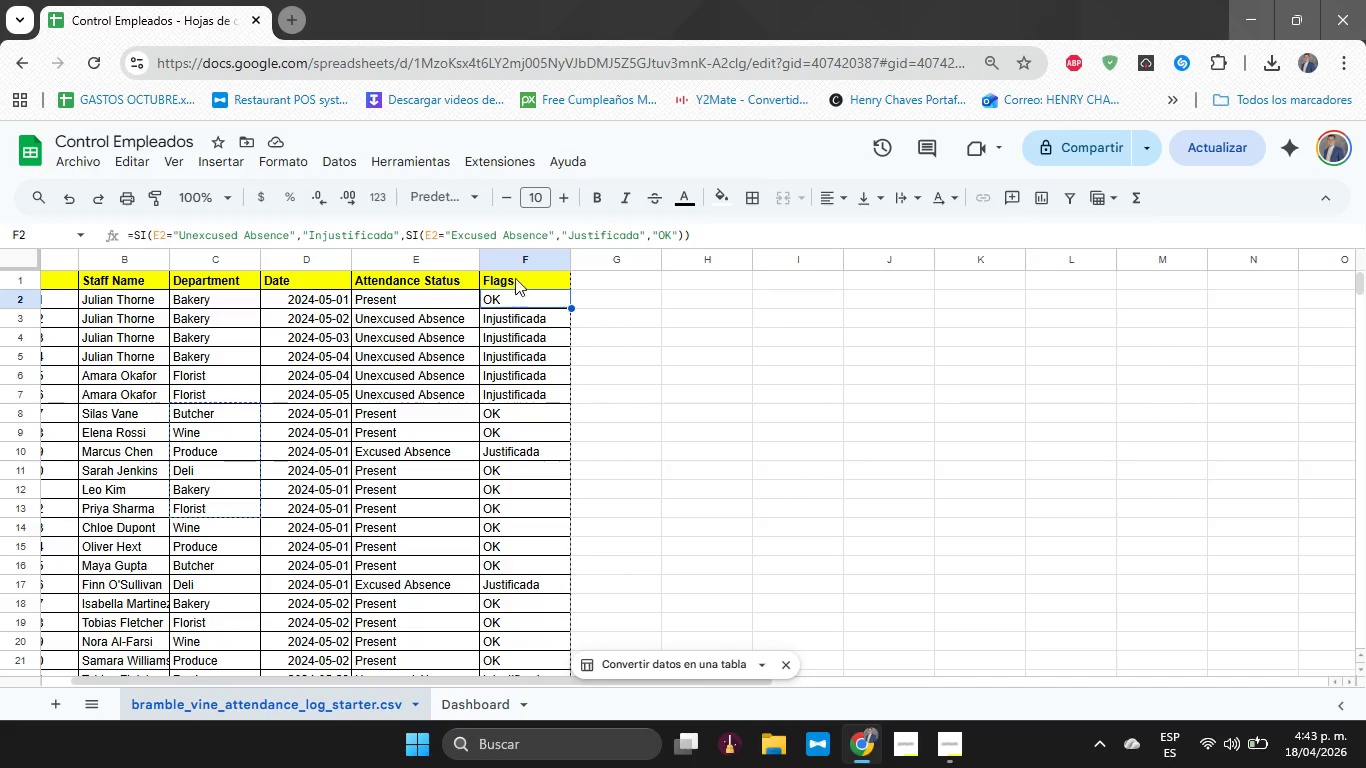 
left_click([517, 270])
 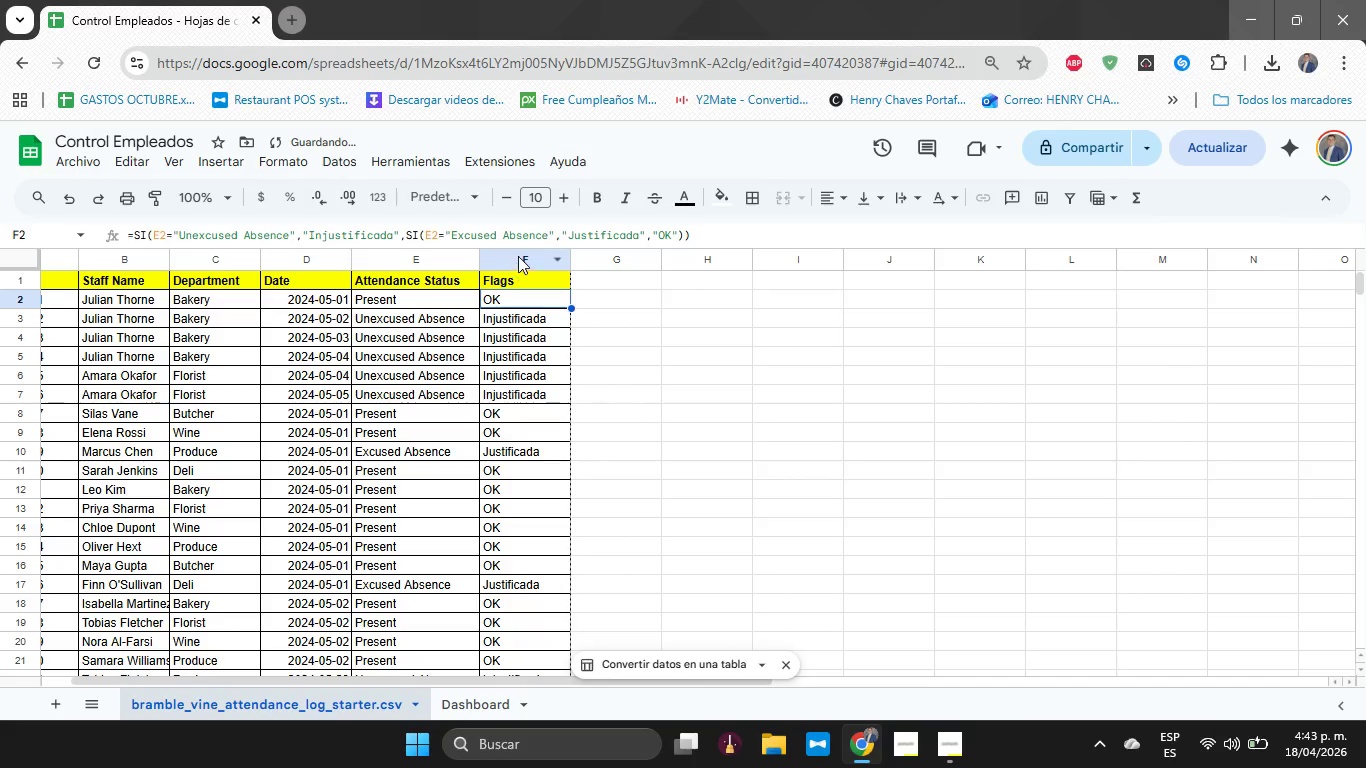 
left_click([518, 255])
 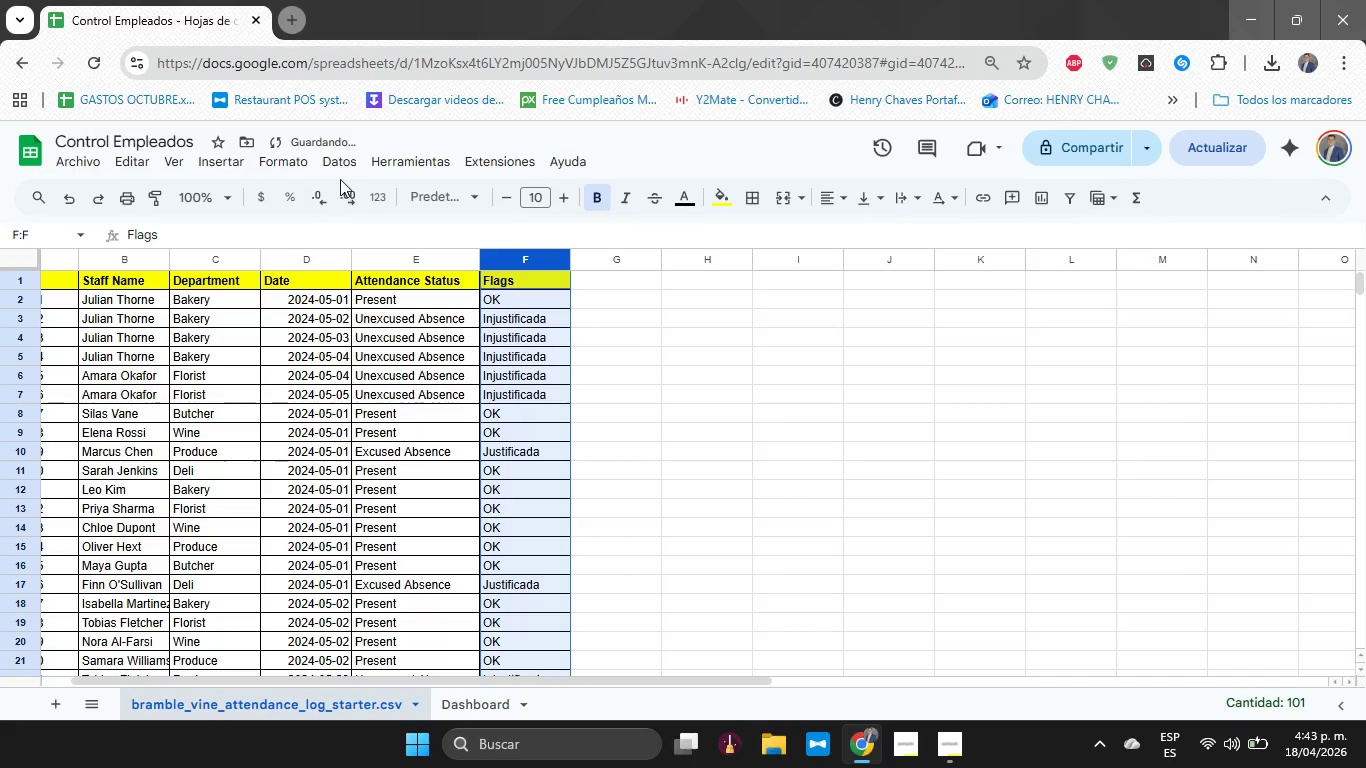 
left_click([326, 166])
 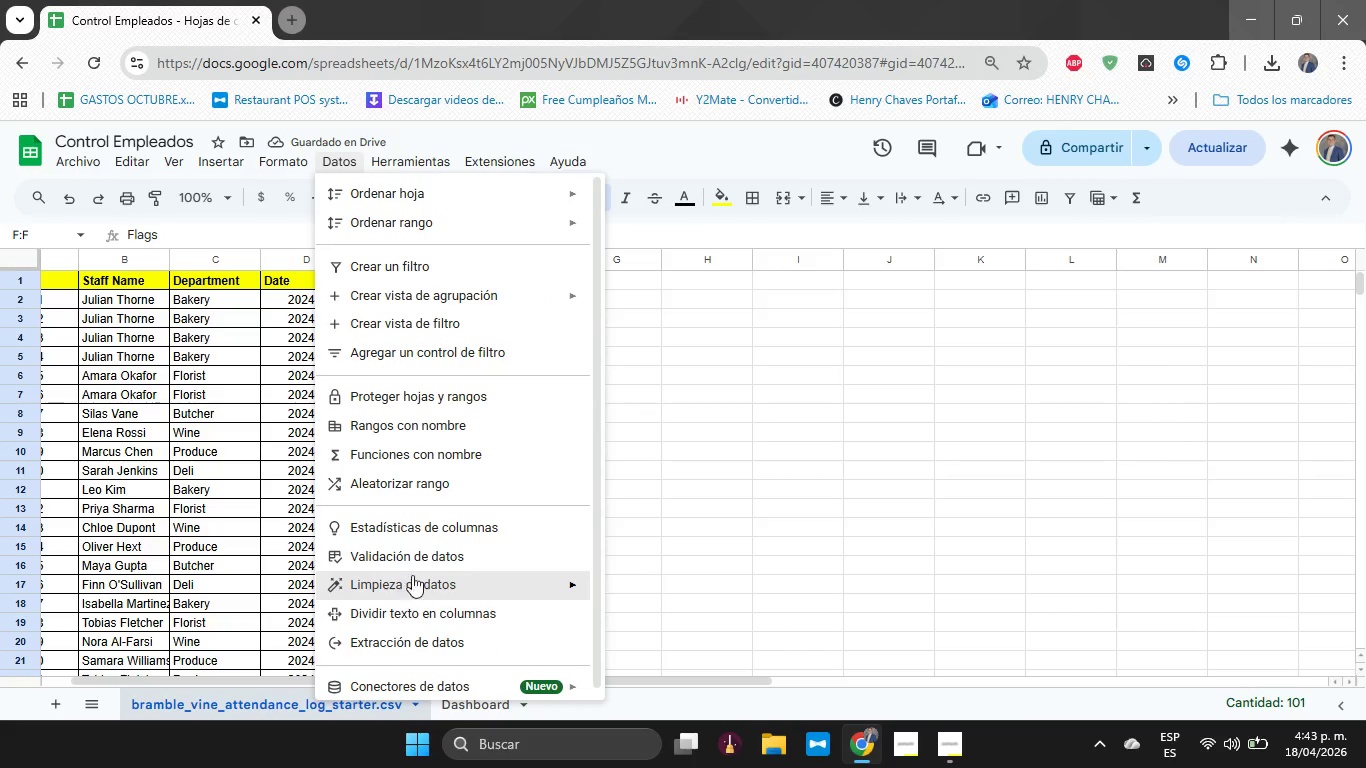 
left_click([424, 564])
 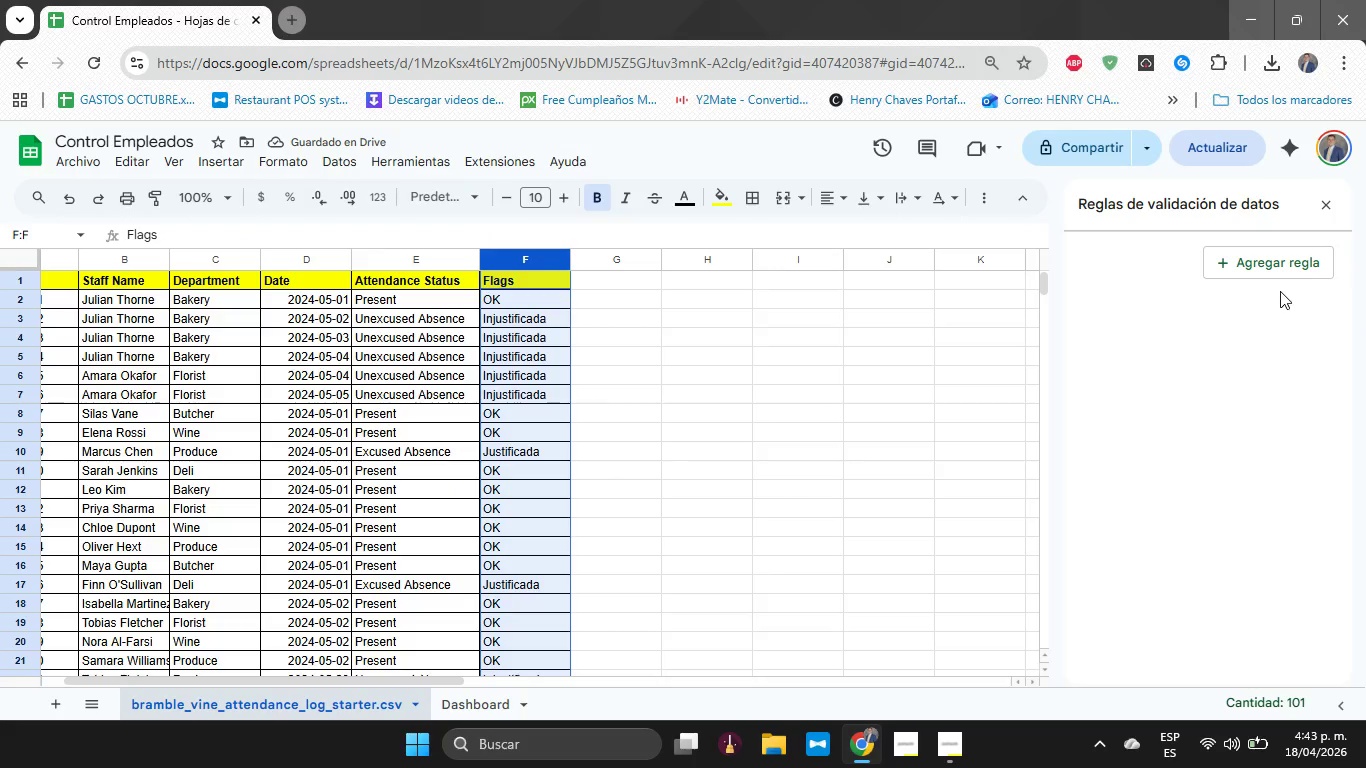 
double_click([1275, 280])
 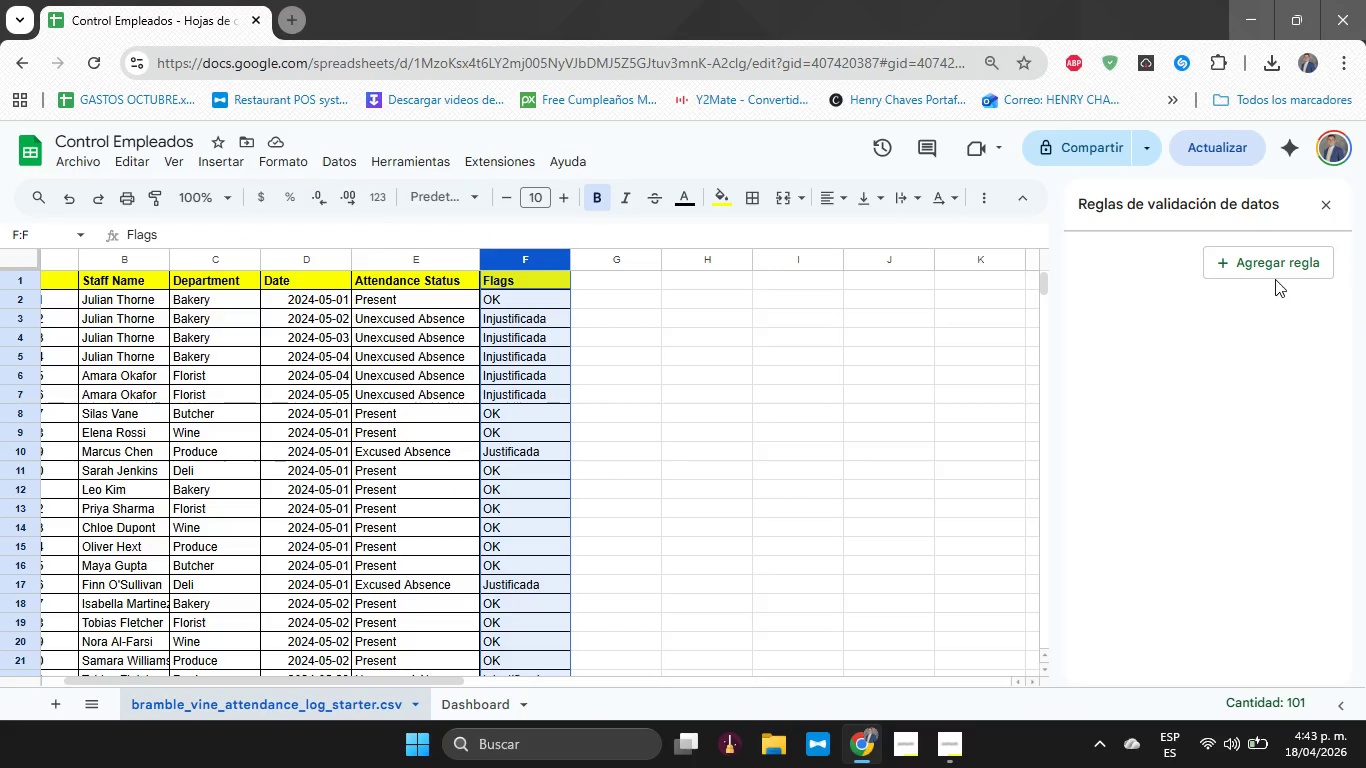 
left_click([1277, 270])
 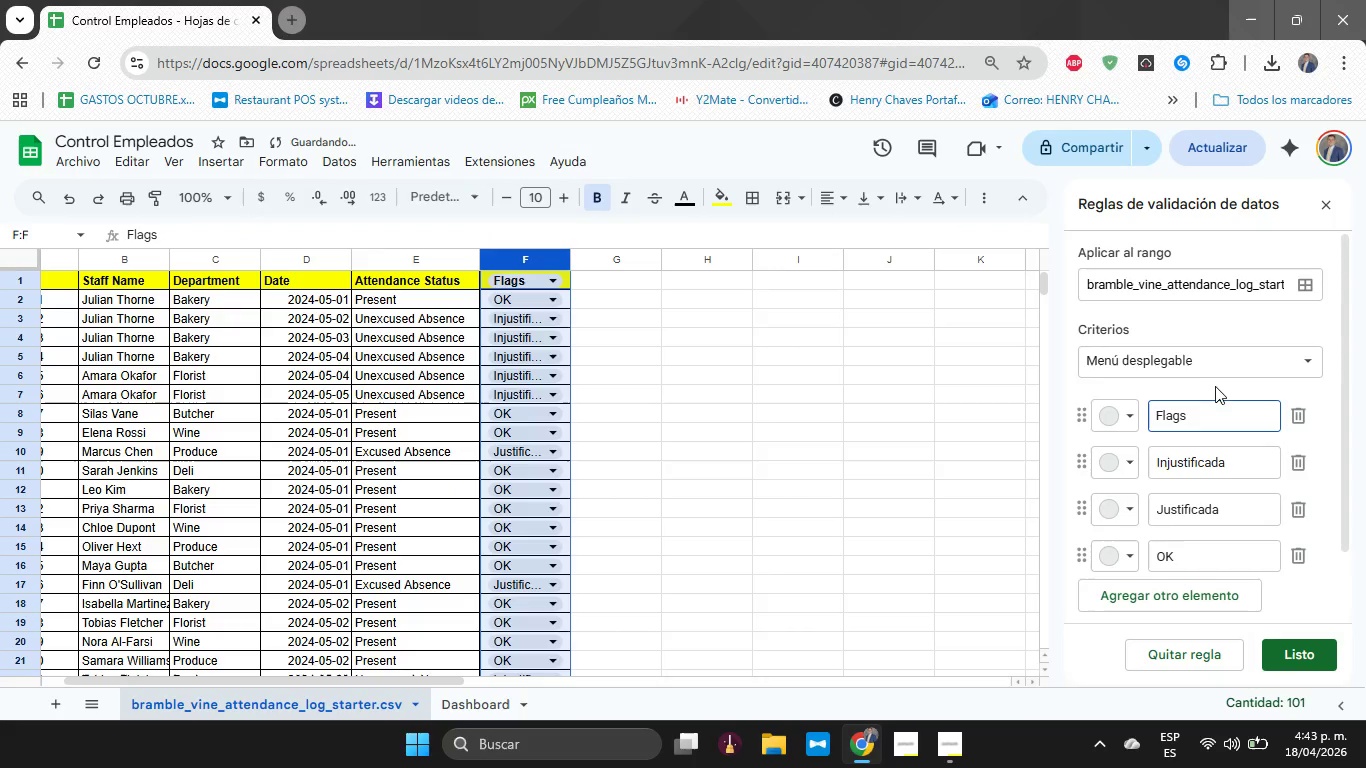 
left_click([1299, 420])
 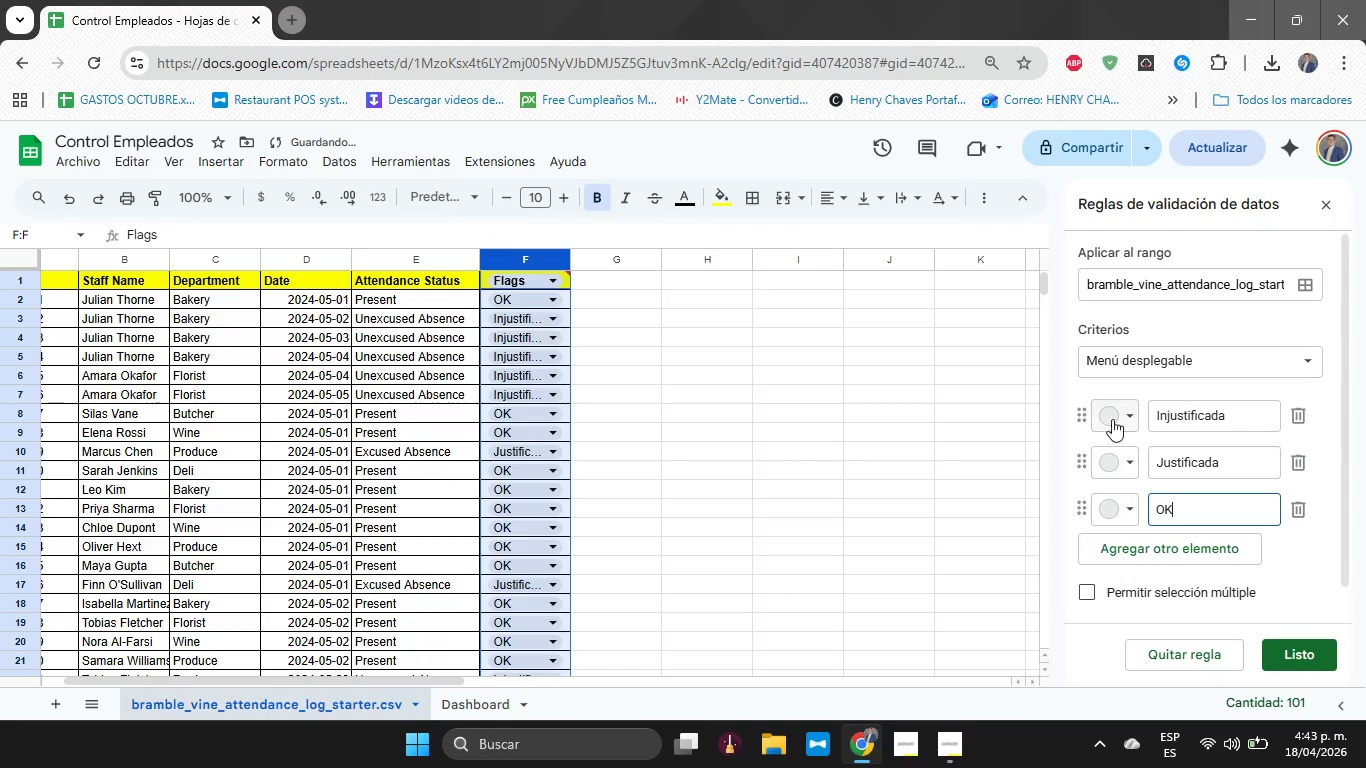 
left_click([1099, 419])
 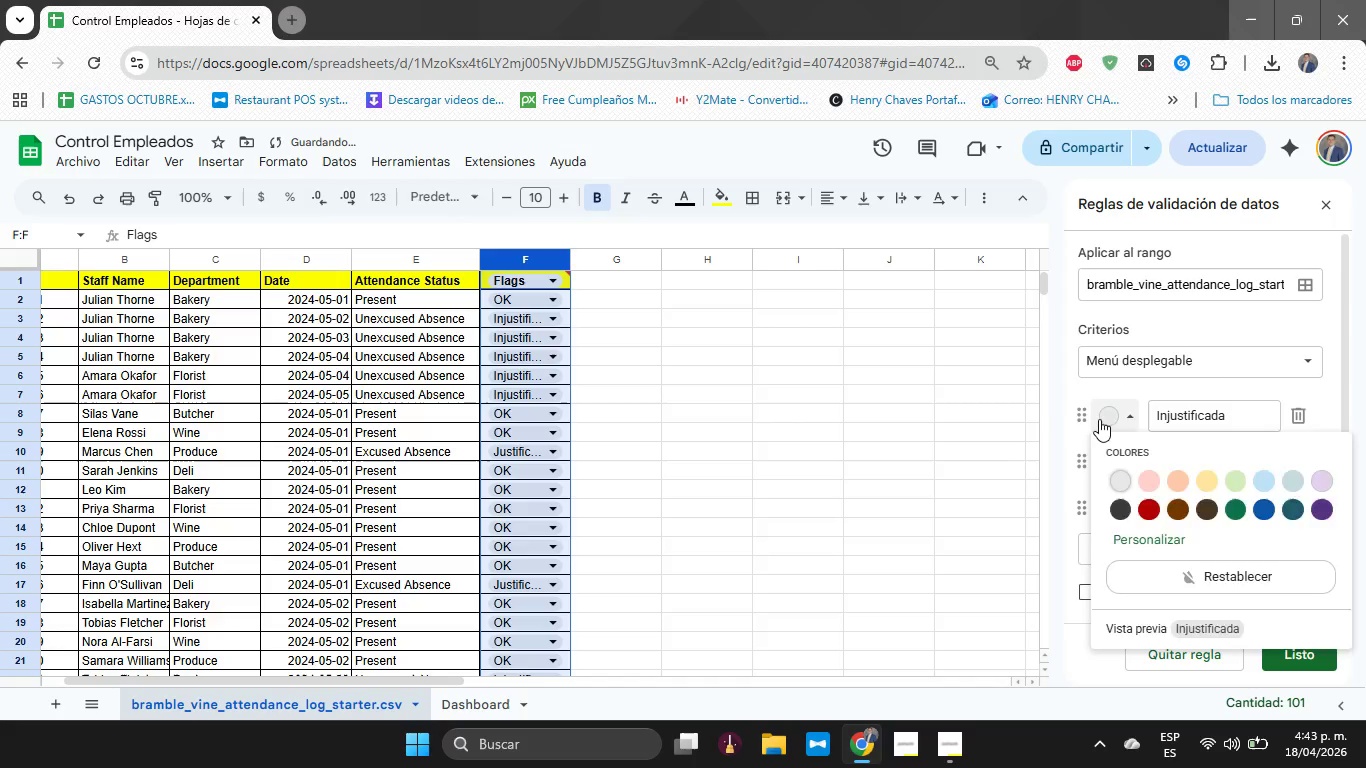 
left_click([1099, 419])
 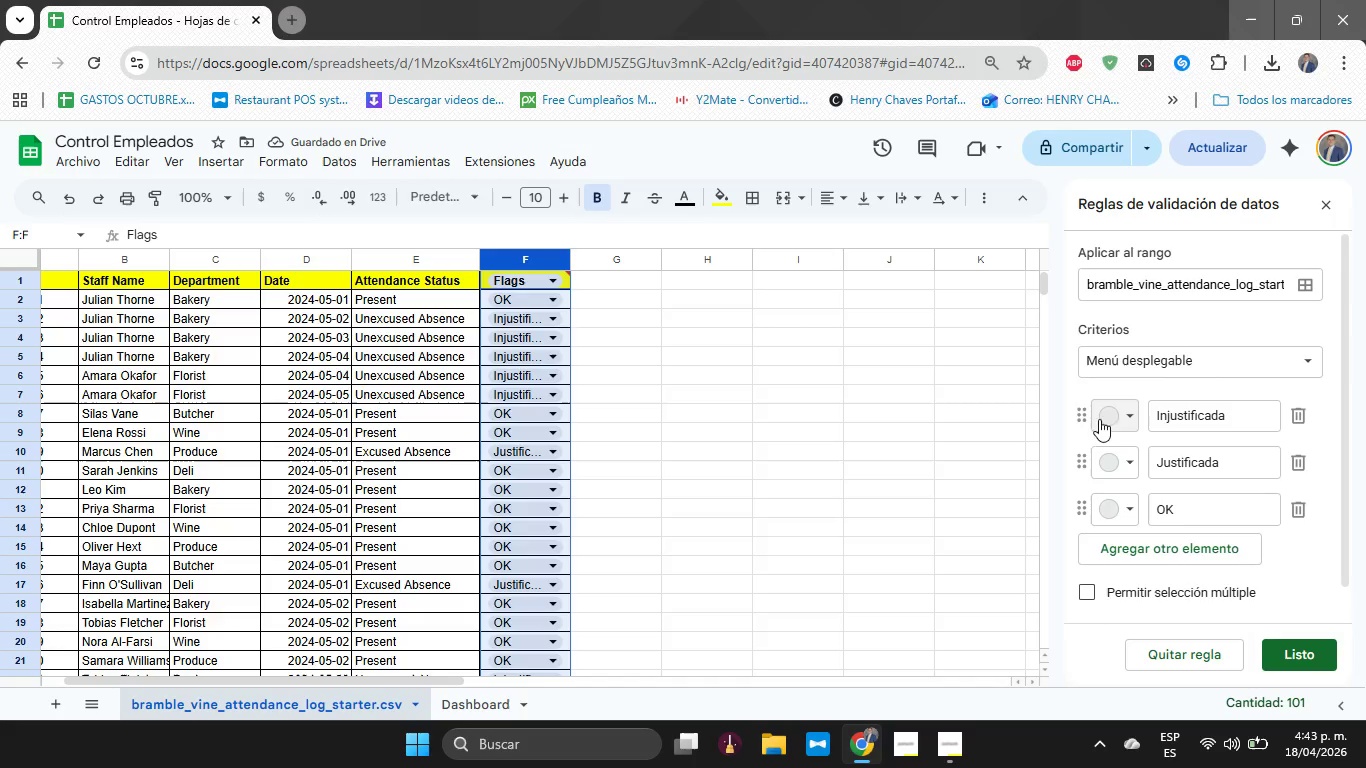 
left_click([1228, 366])
 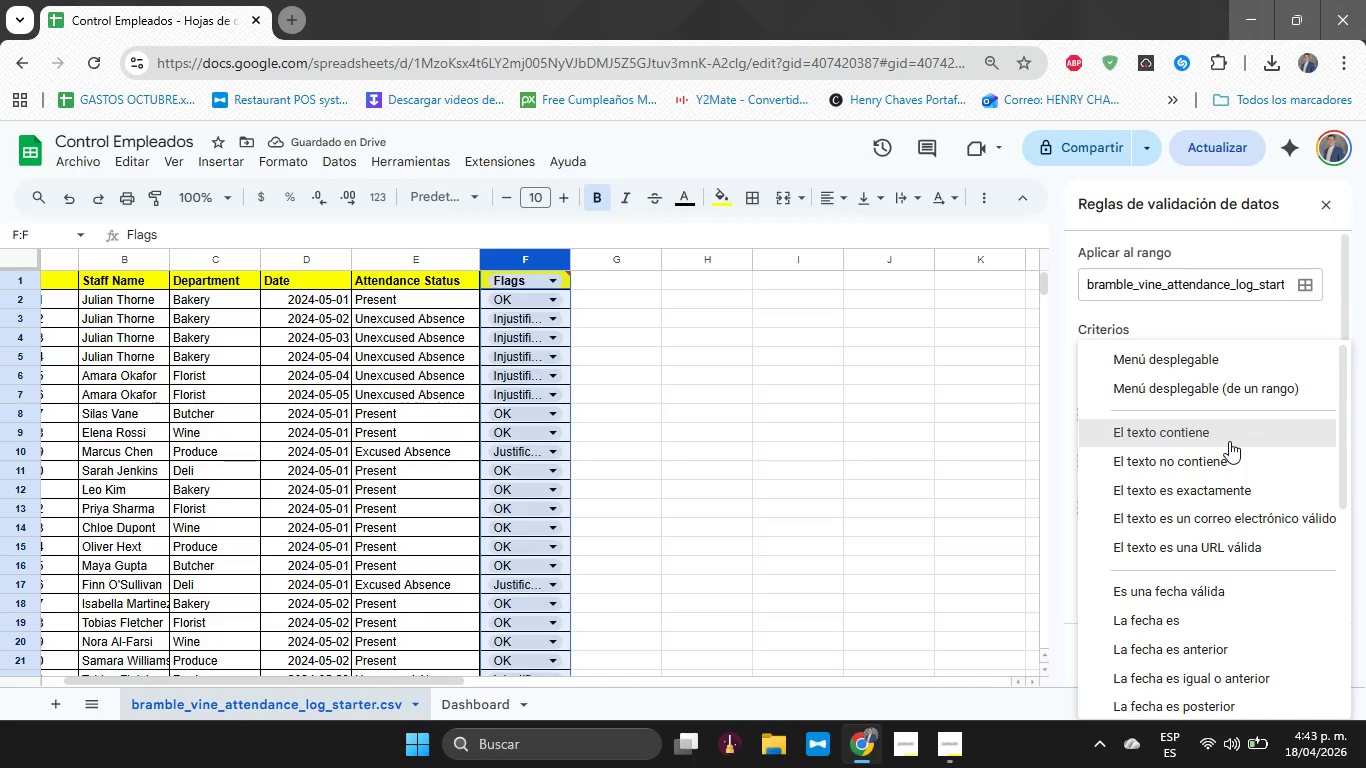 
left_click([1229, 441])
 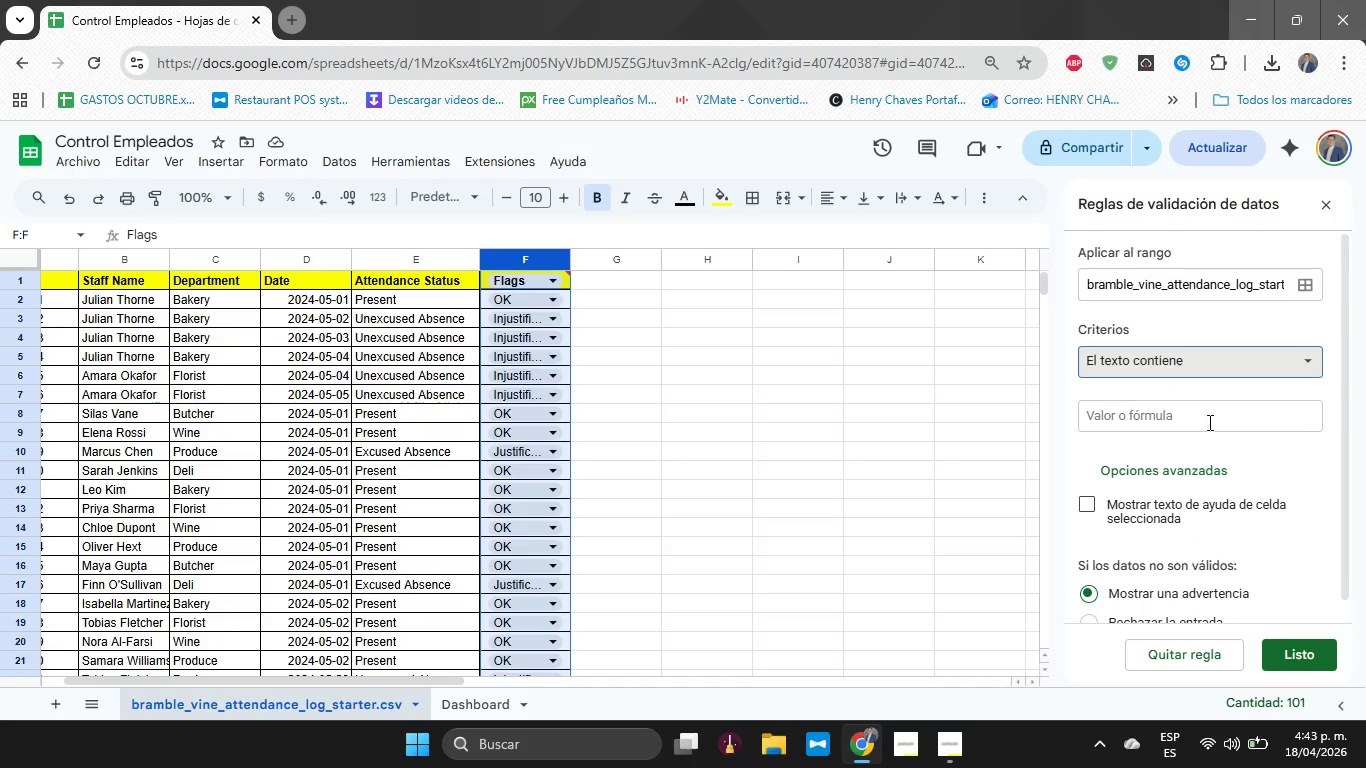 
left_click([1200, 416])
 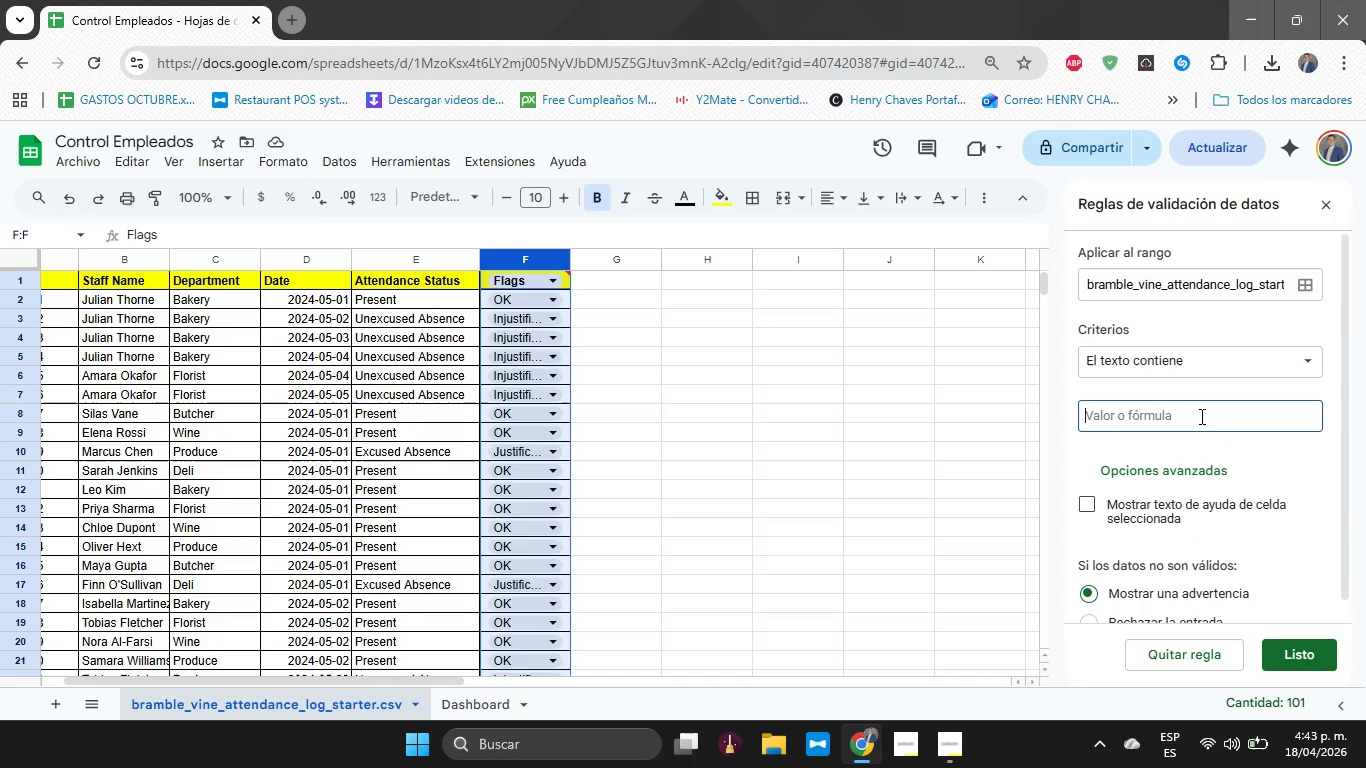 
type(ok)
key(Backspace)
key(Backspace)
type(OK)
 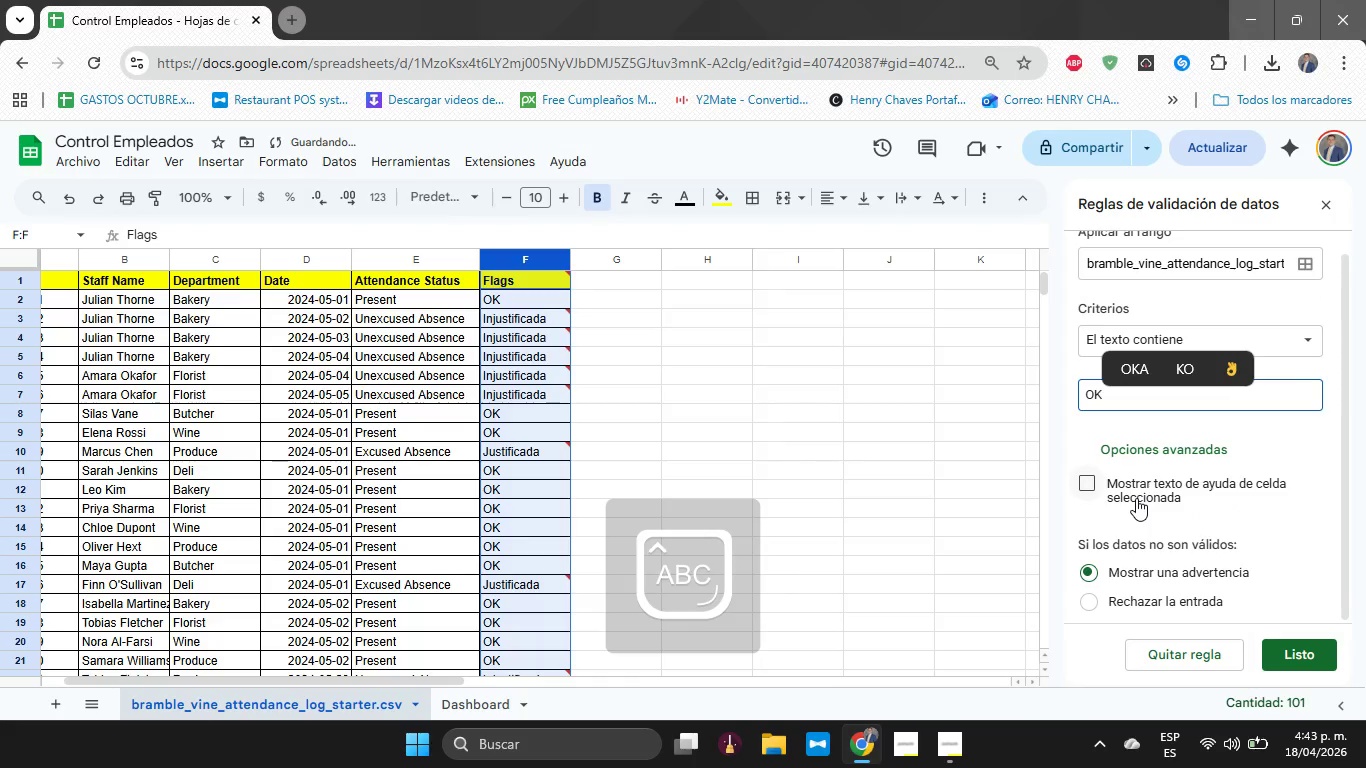 
left_click([1179, 454])
 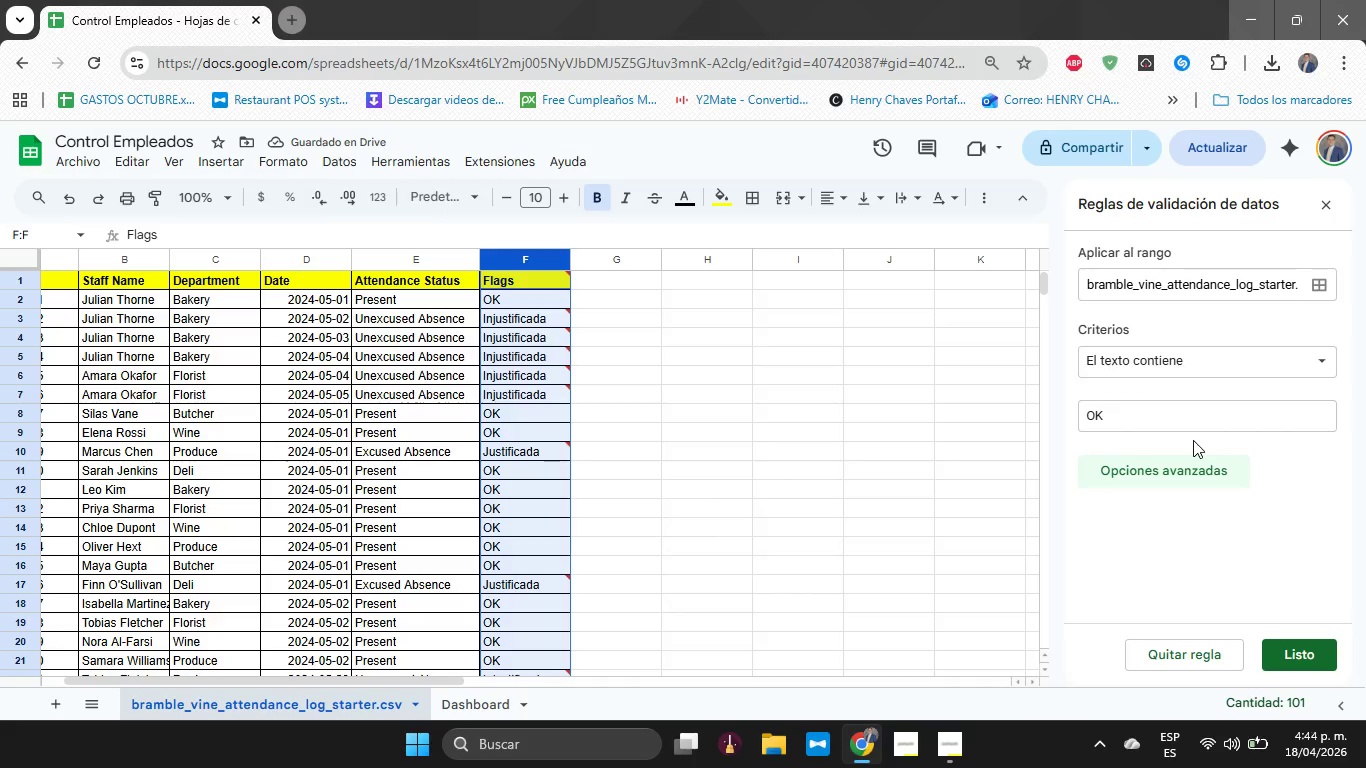 
left_click([1214, 367])
 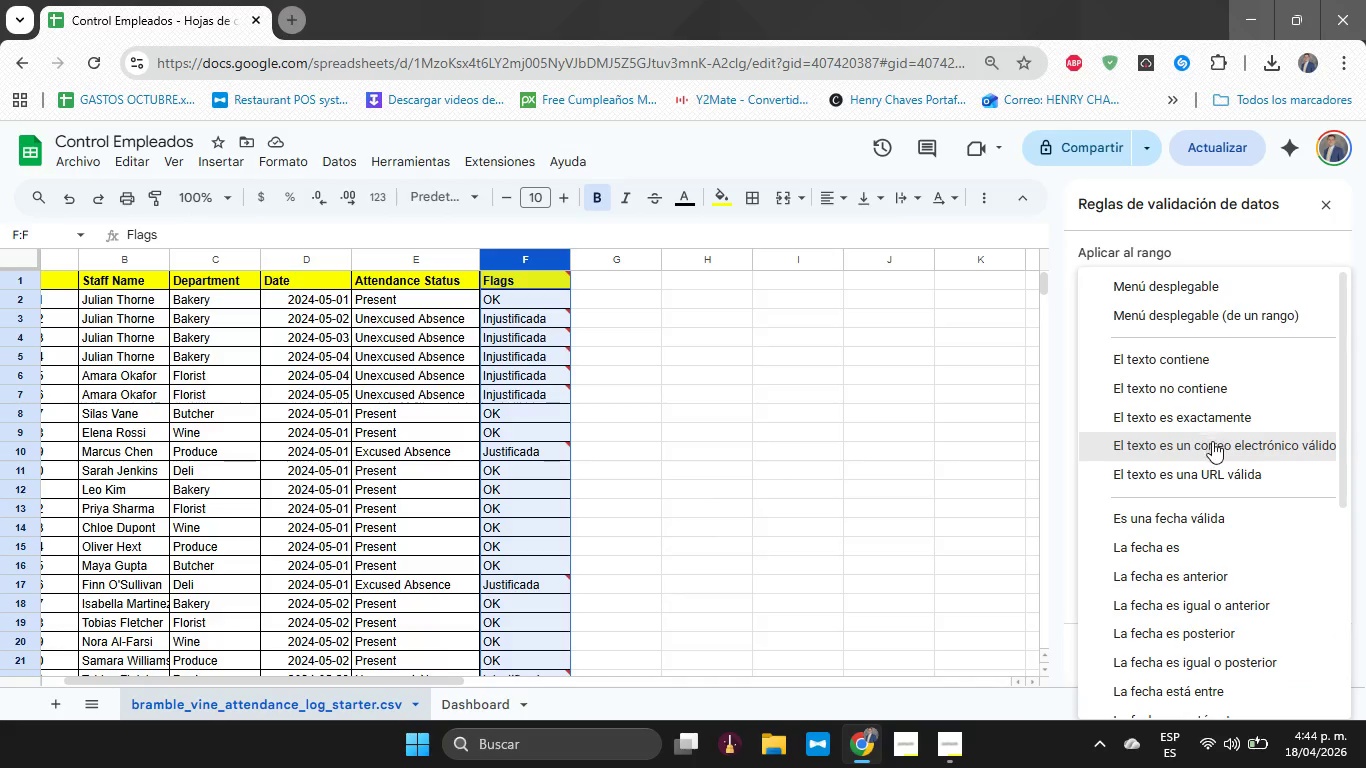 
left_click([1225, 406])
 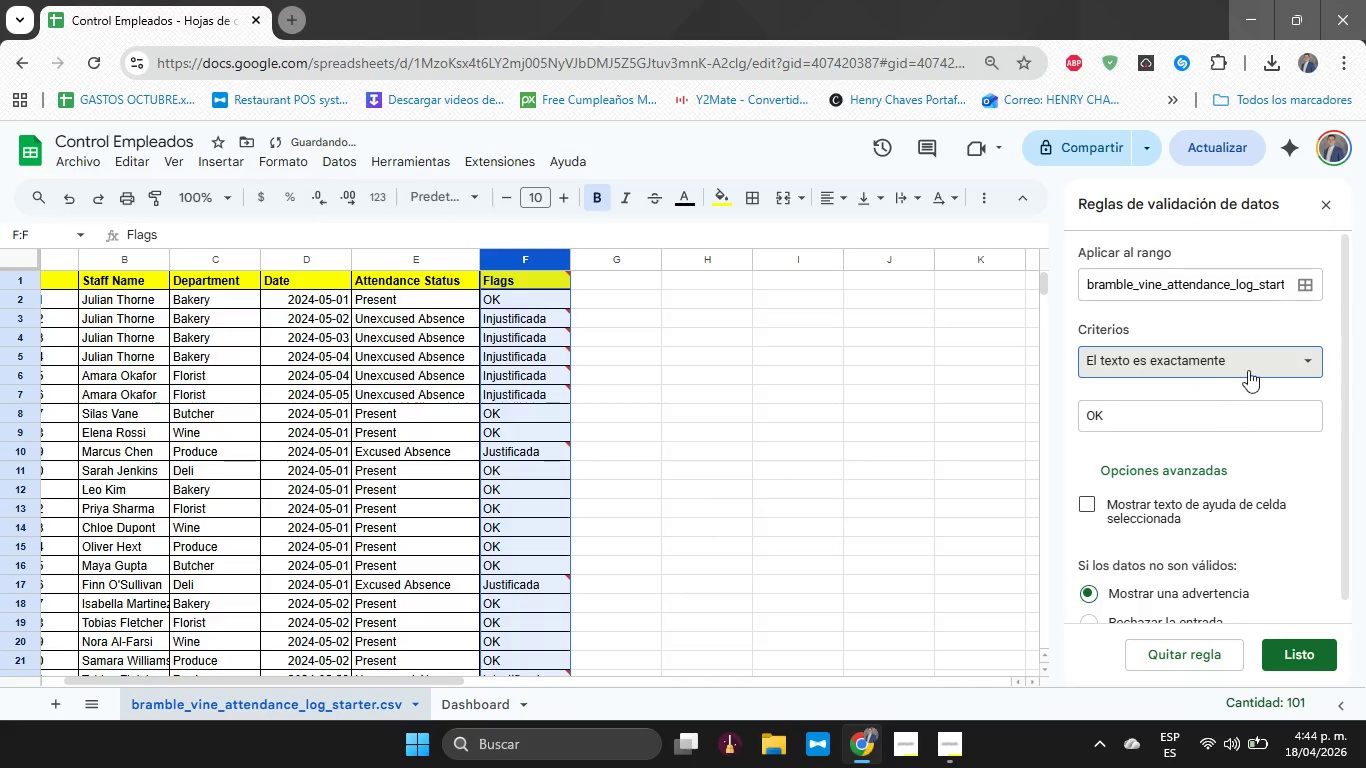 
left_click([1250, 373])
 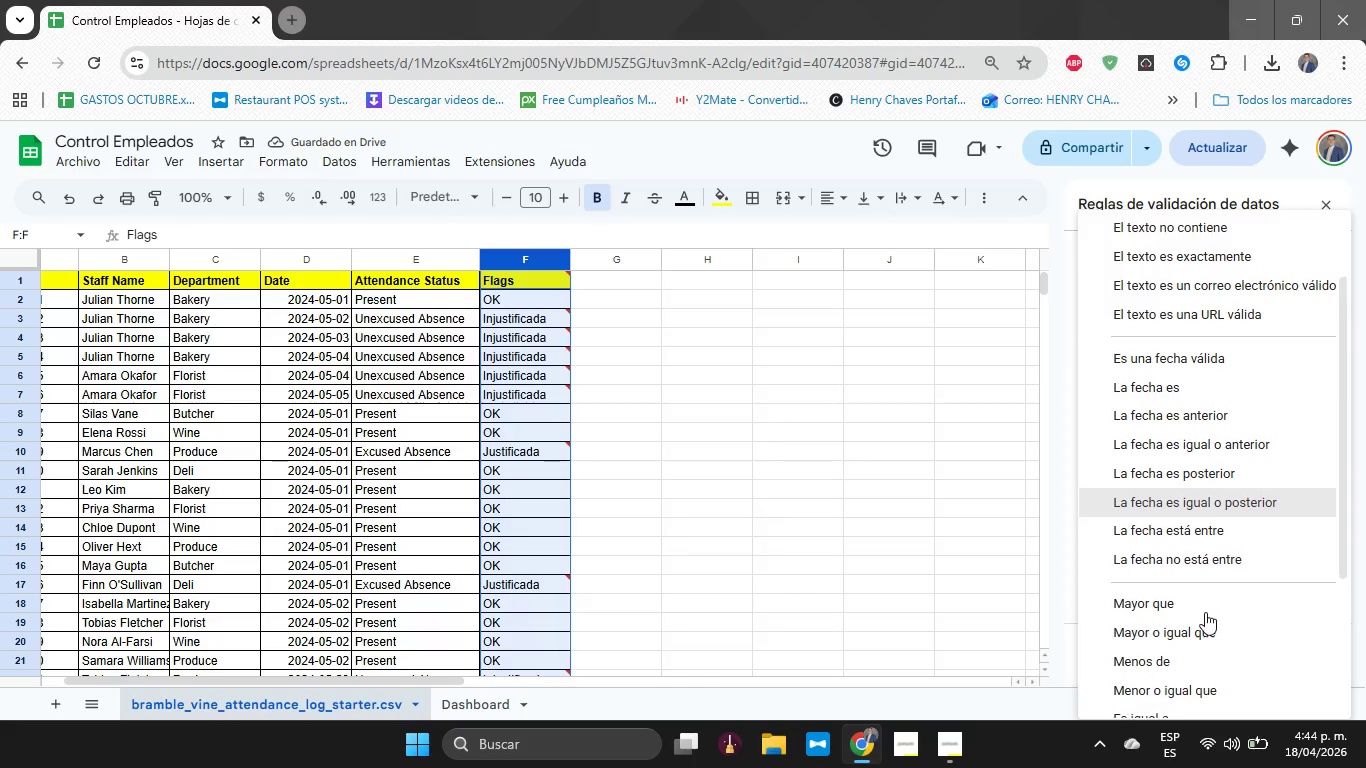 
left_click([1200, 261])
 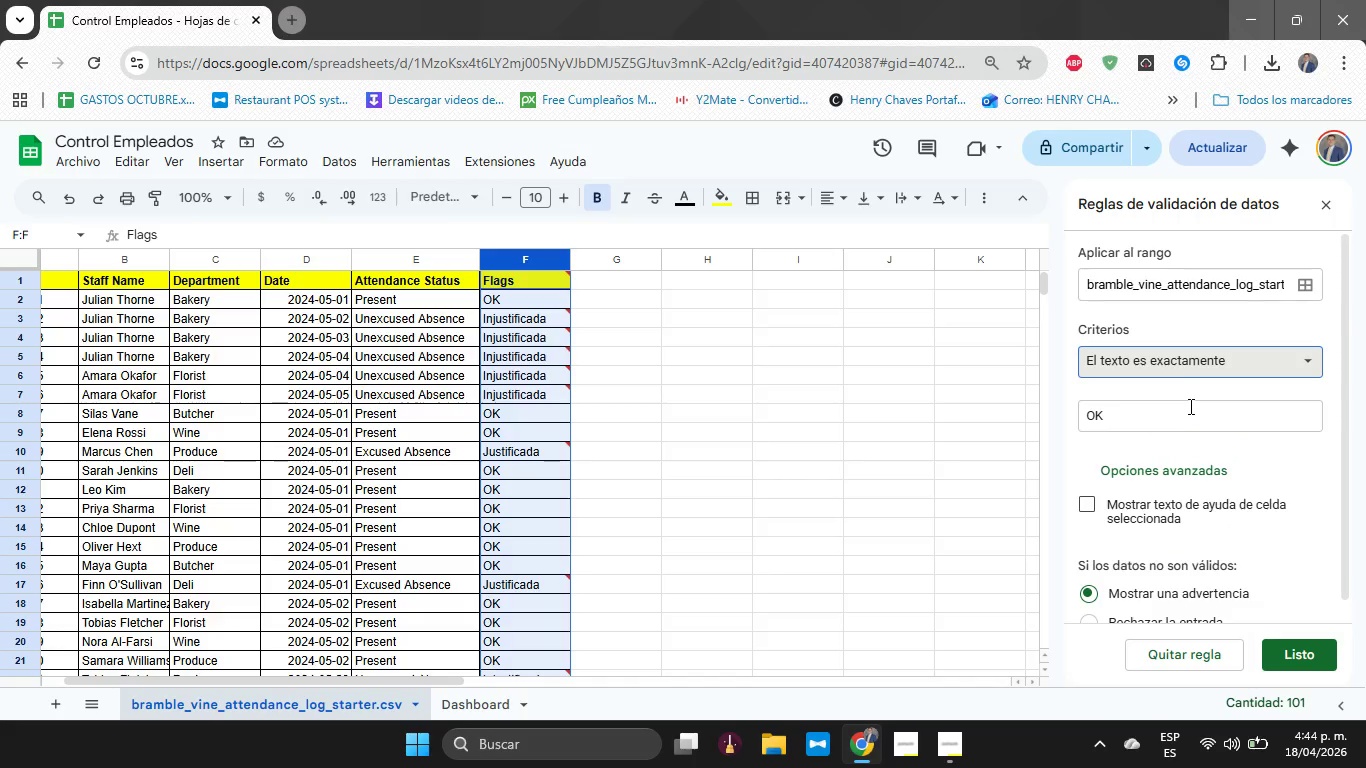 
left_click([1189, 411])
 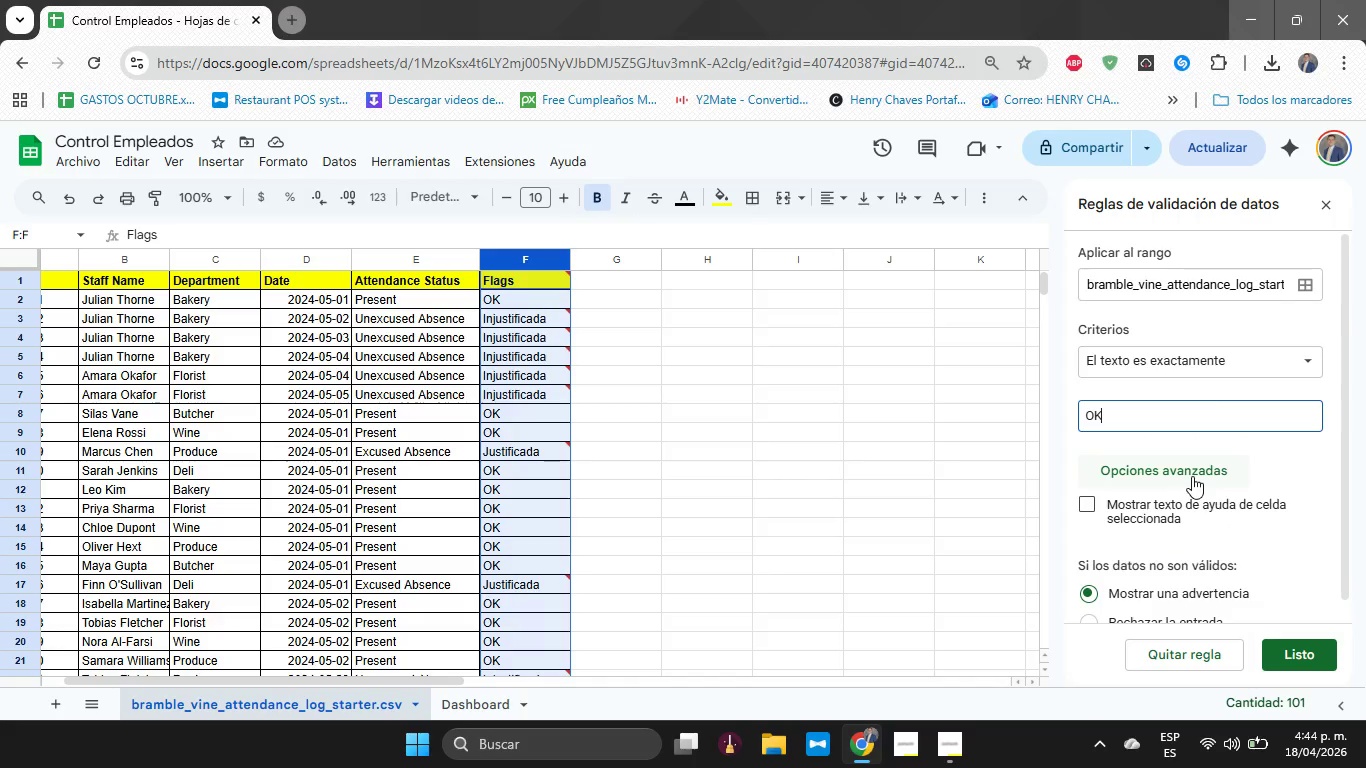 
left_click([1215, 370])
 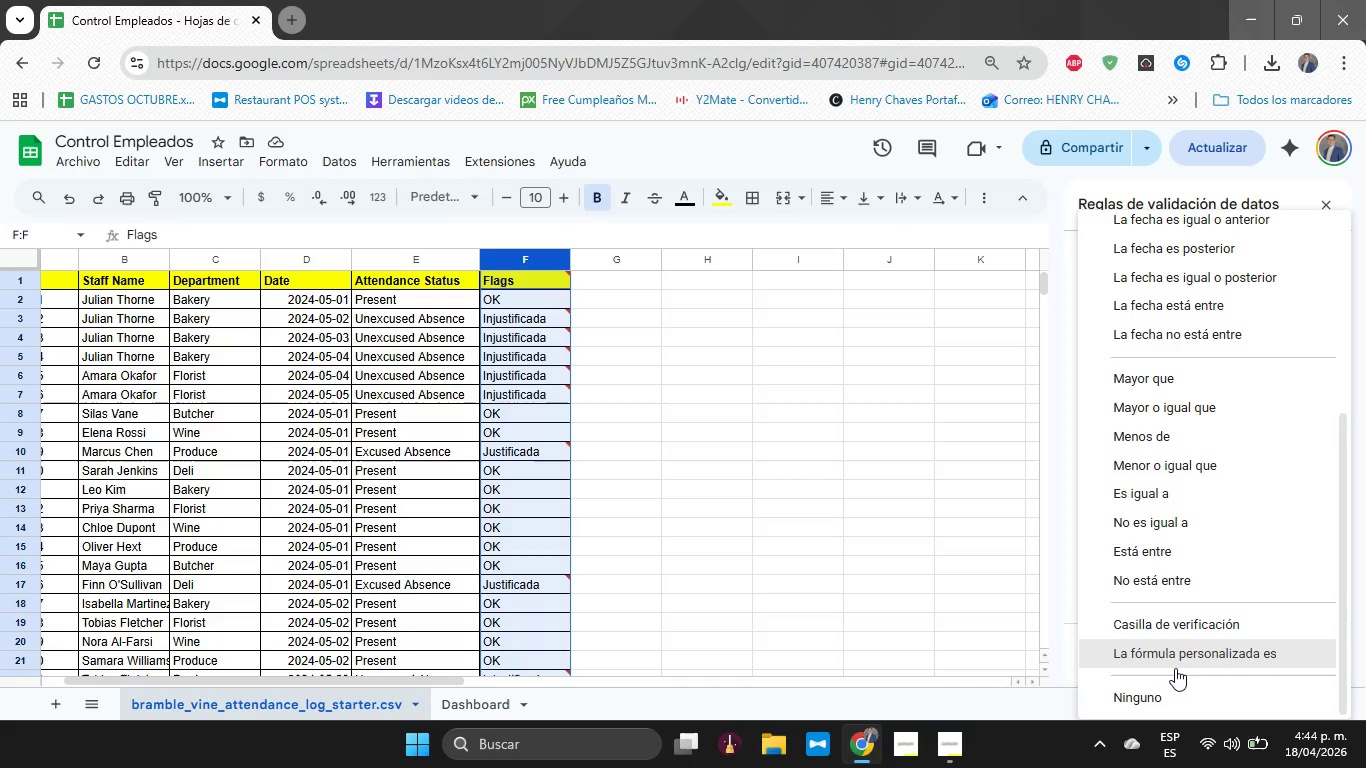 
left_click([1176, 665])
 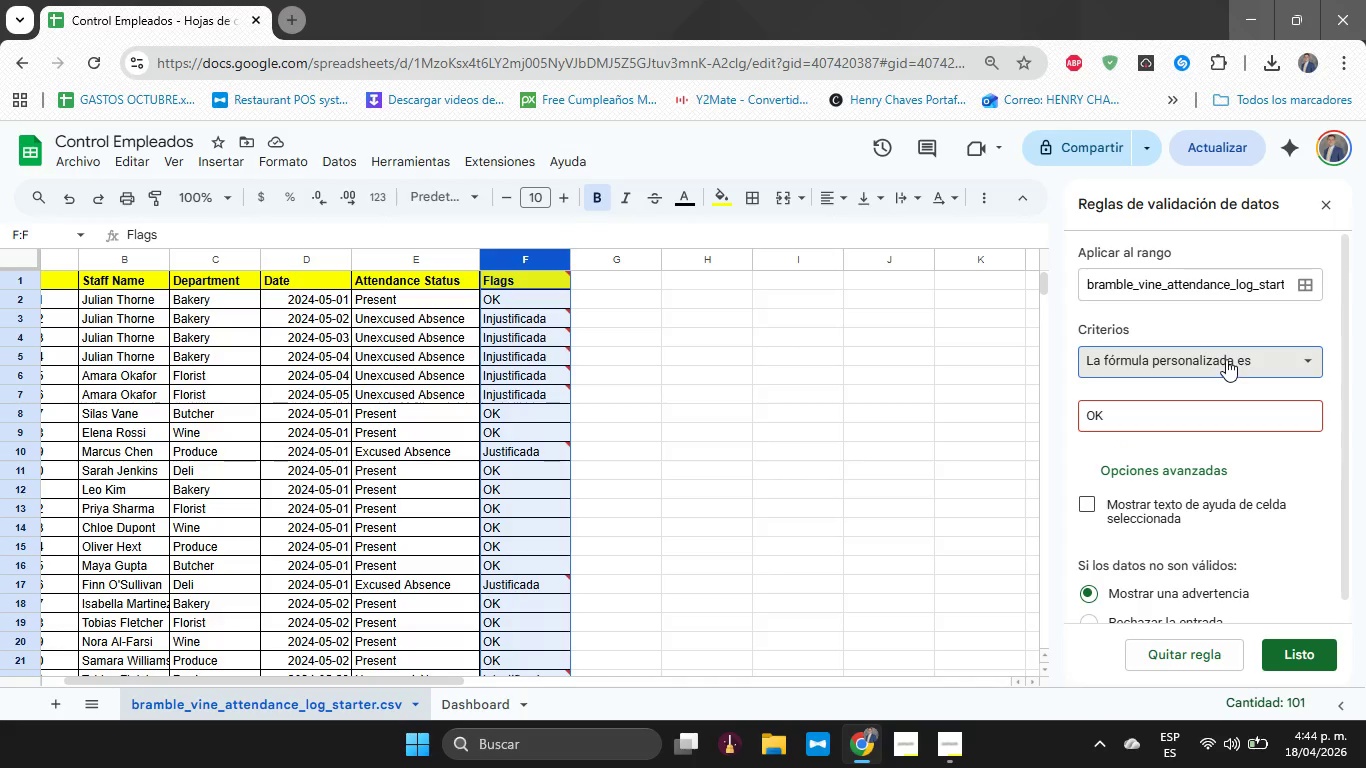 
left_click([1205, 412])
 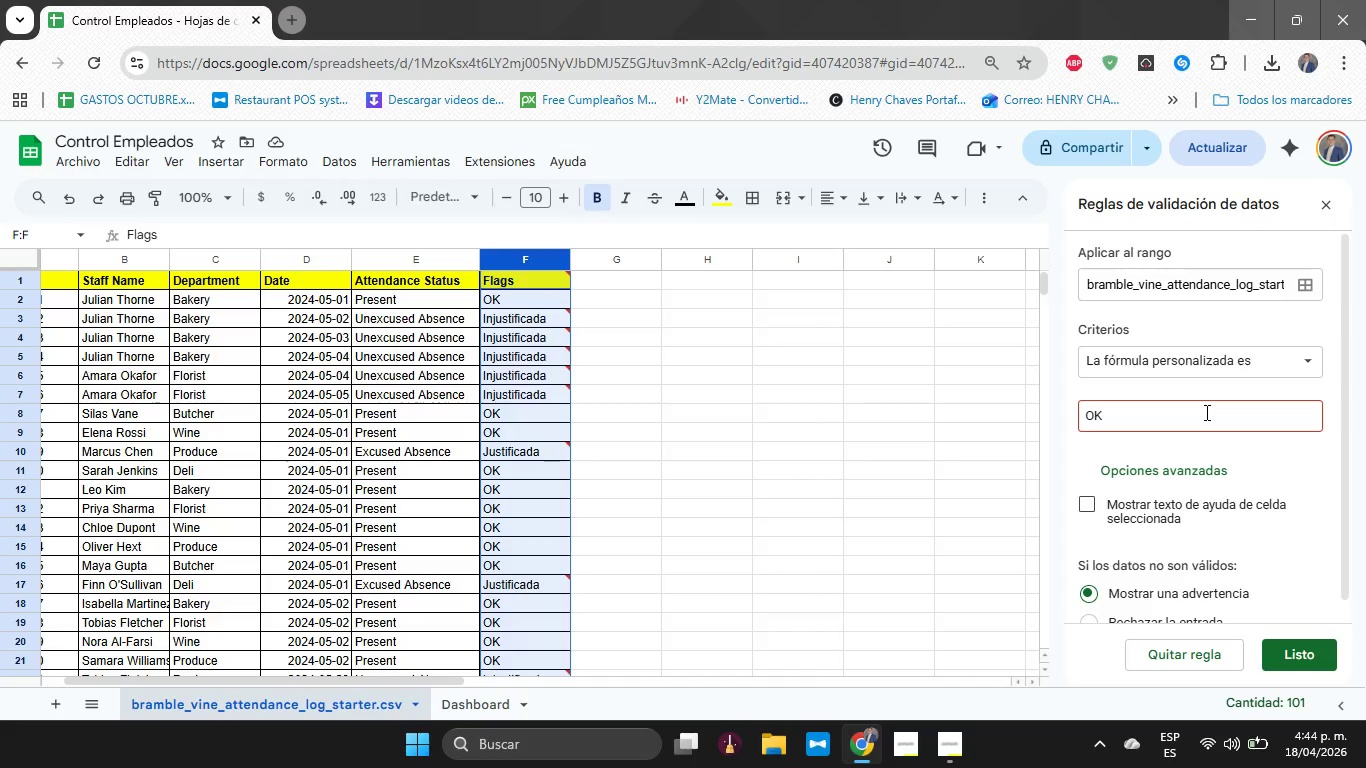 
key(Enter)
 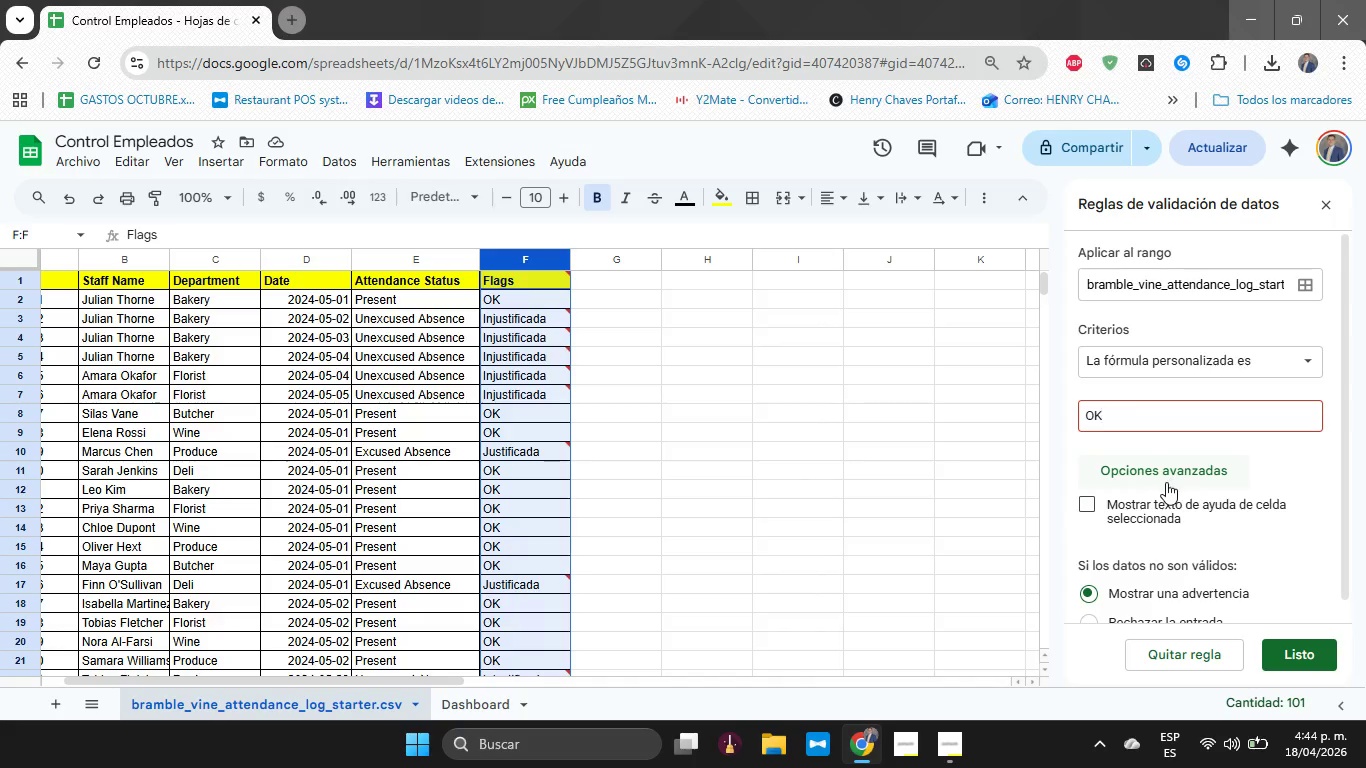 
left_click([1163, 493])
 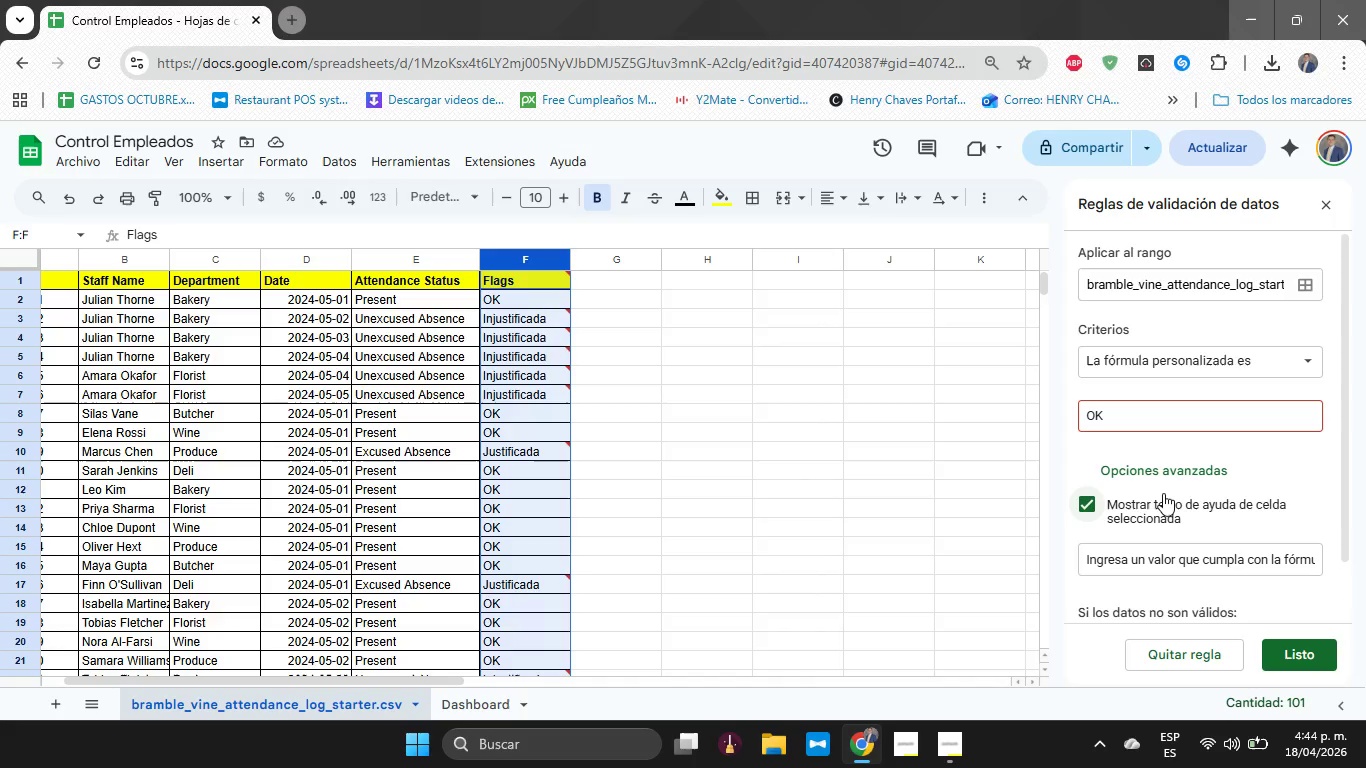 
left_click([1163, 493])
 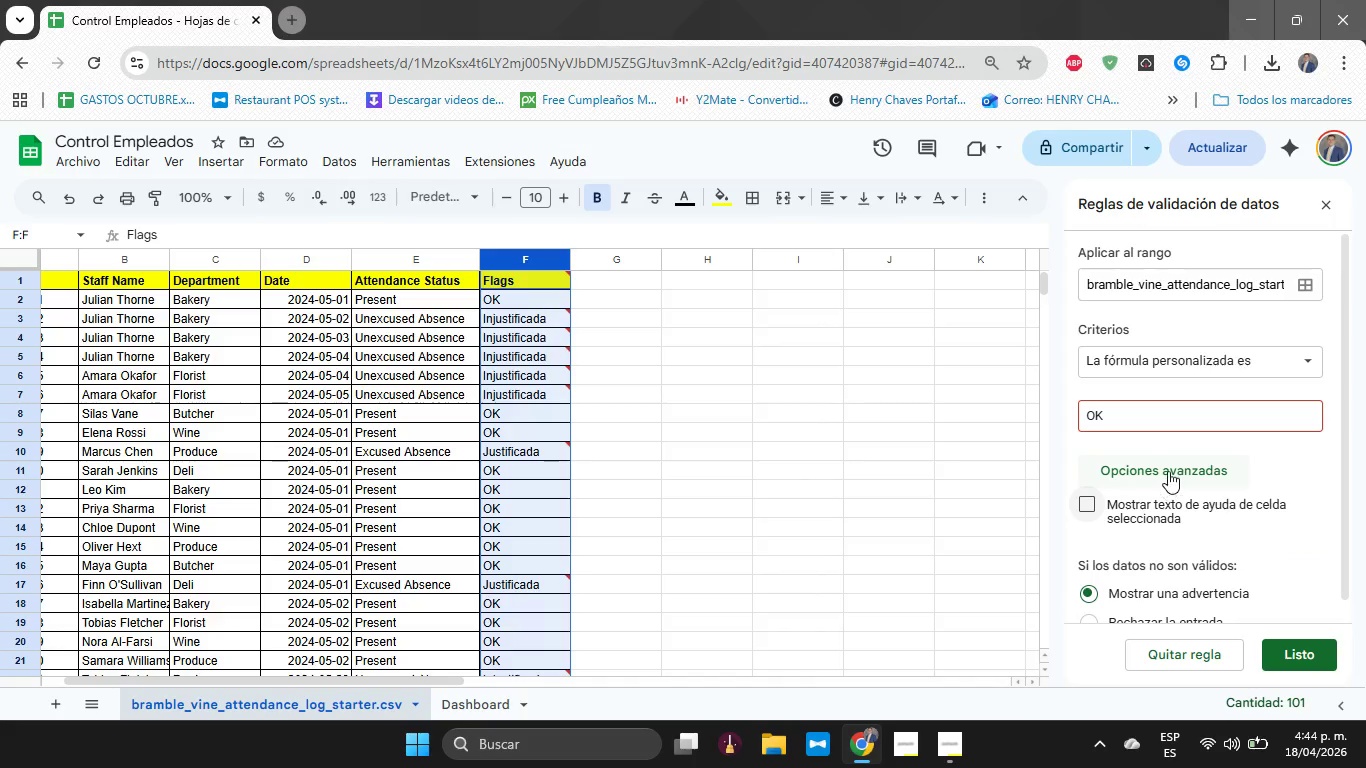 
left_click([1169, 465])
 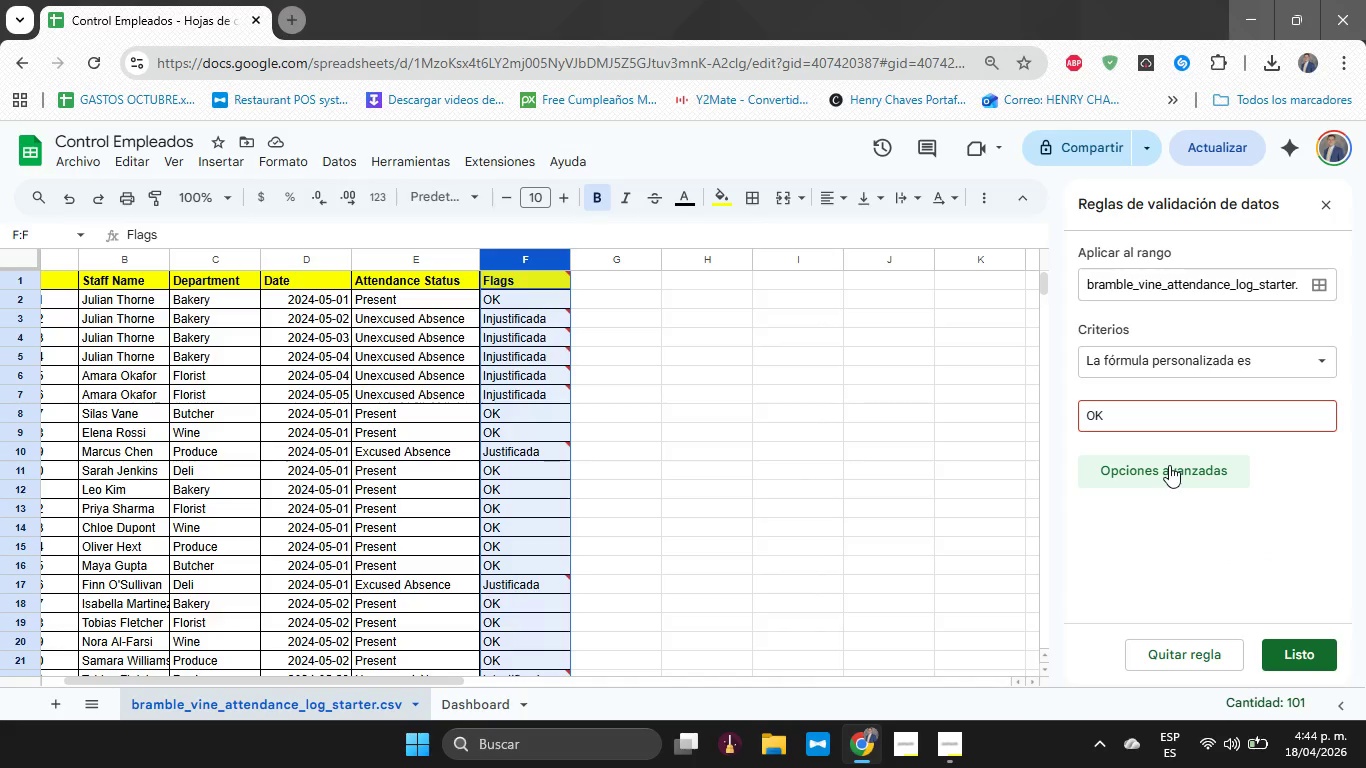 
left_click([1169, 465])
 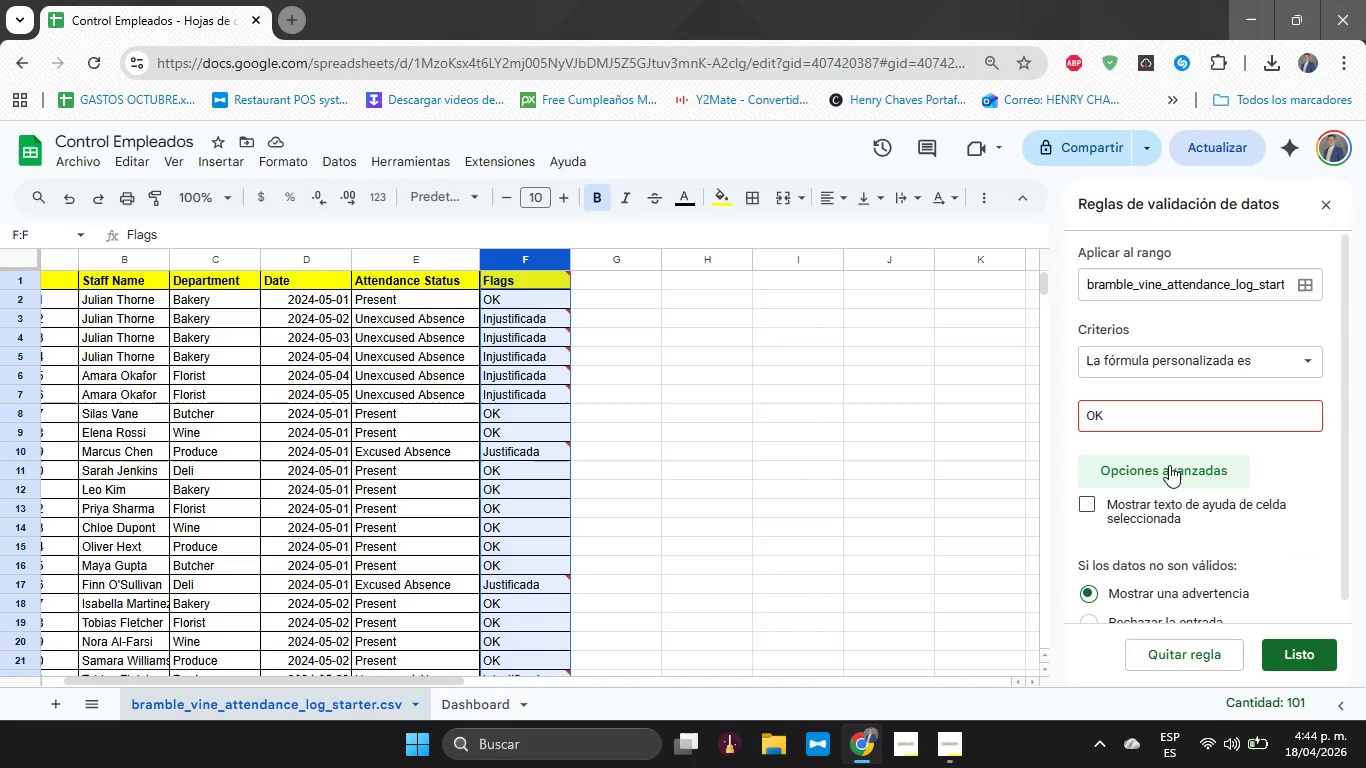 
left_click([1169, 465])
 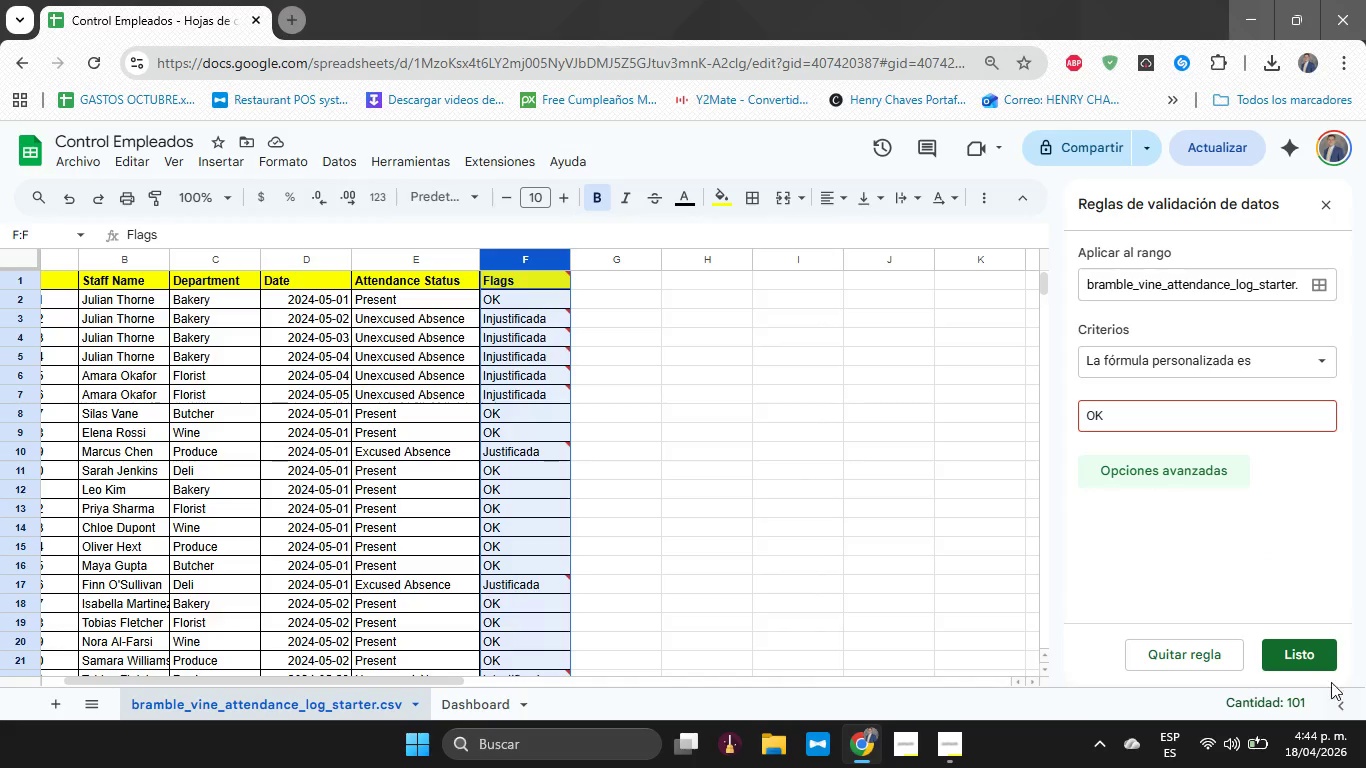 
left_click([1307, 666])
 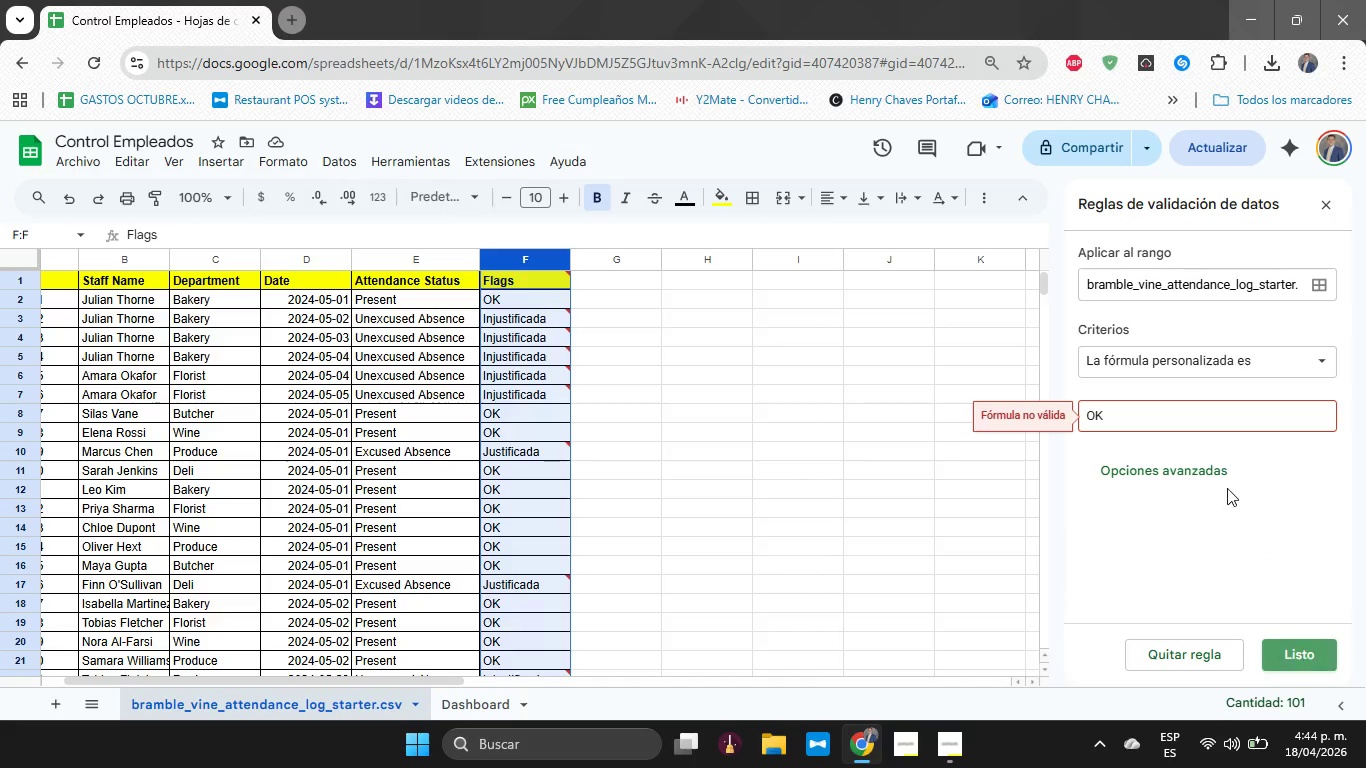 
left_click([1185, 415])
 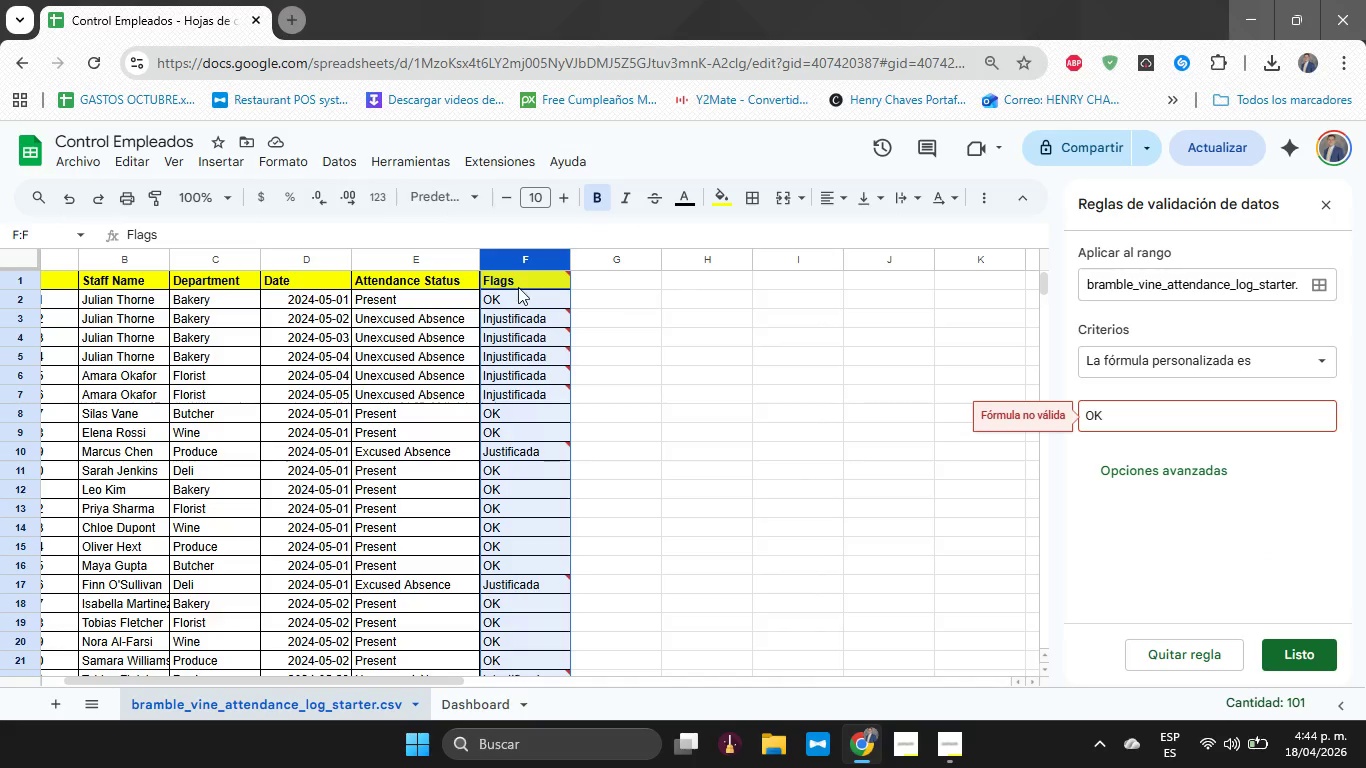 
left_click([508, 288])
 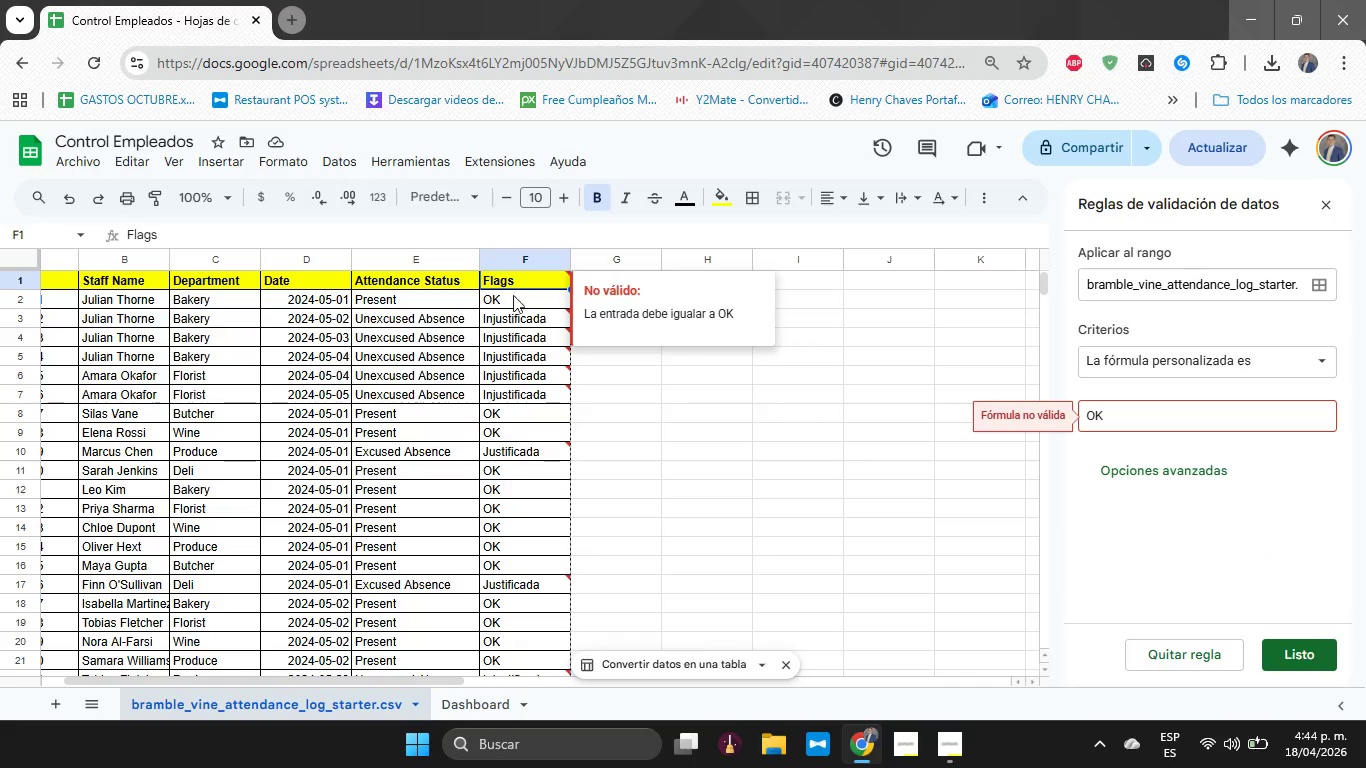 
left_click([514, 296])
 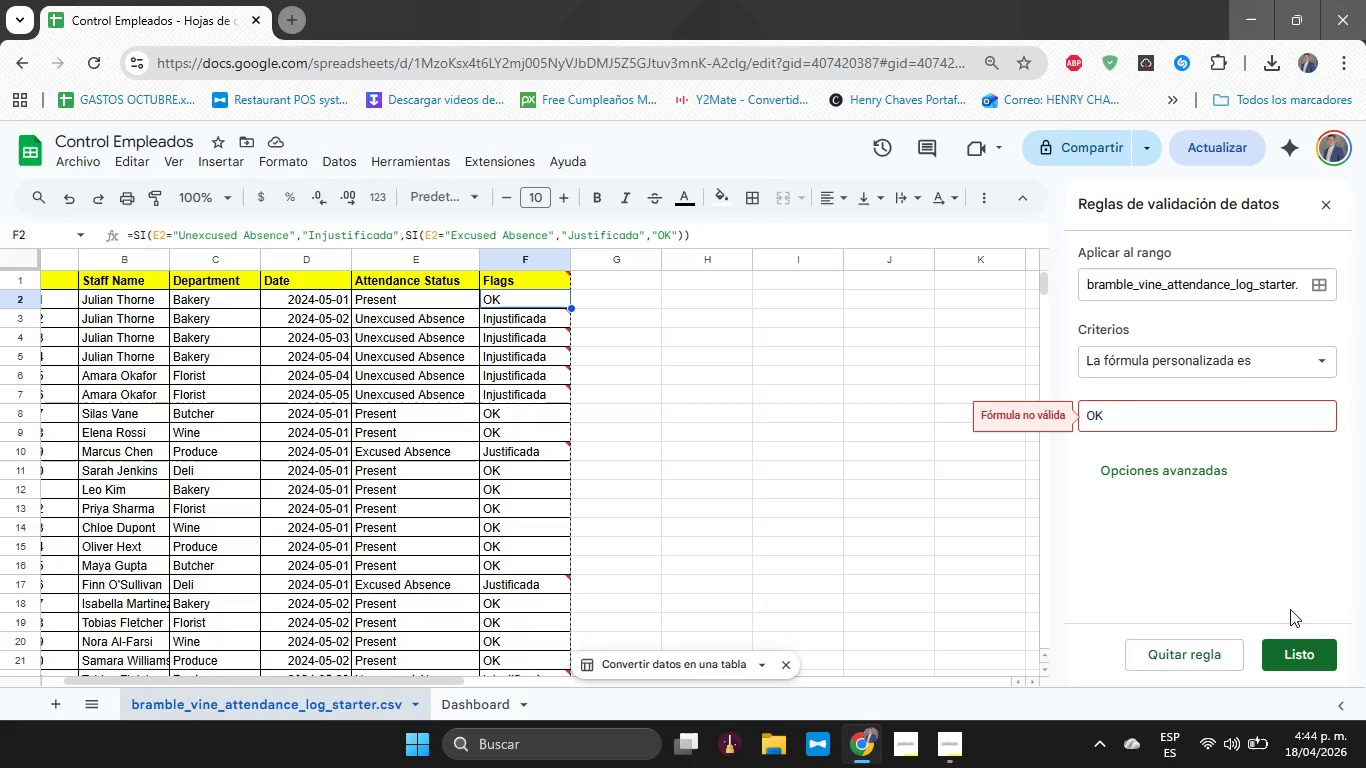 
left_click([1281, 349])
 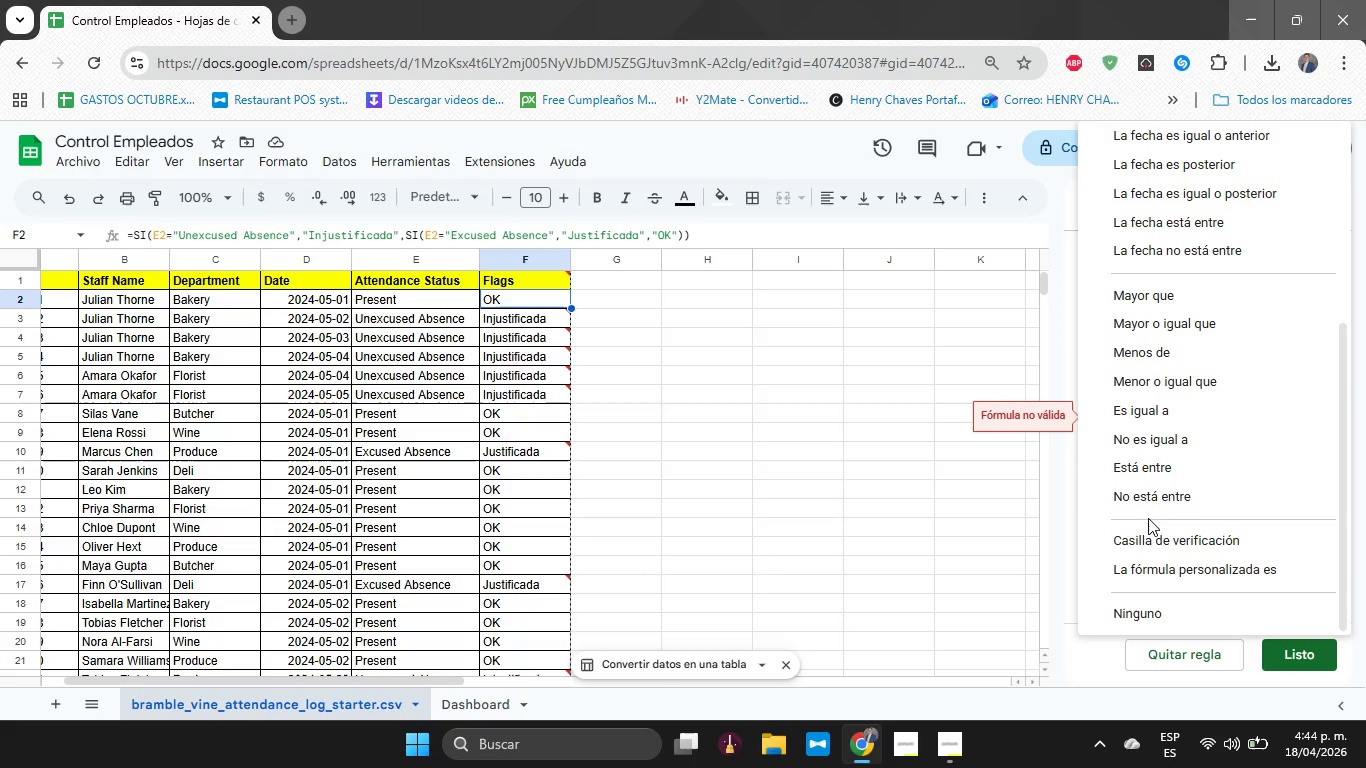 
left_click([1170, 411])
 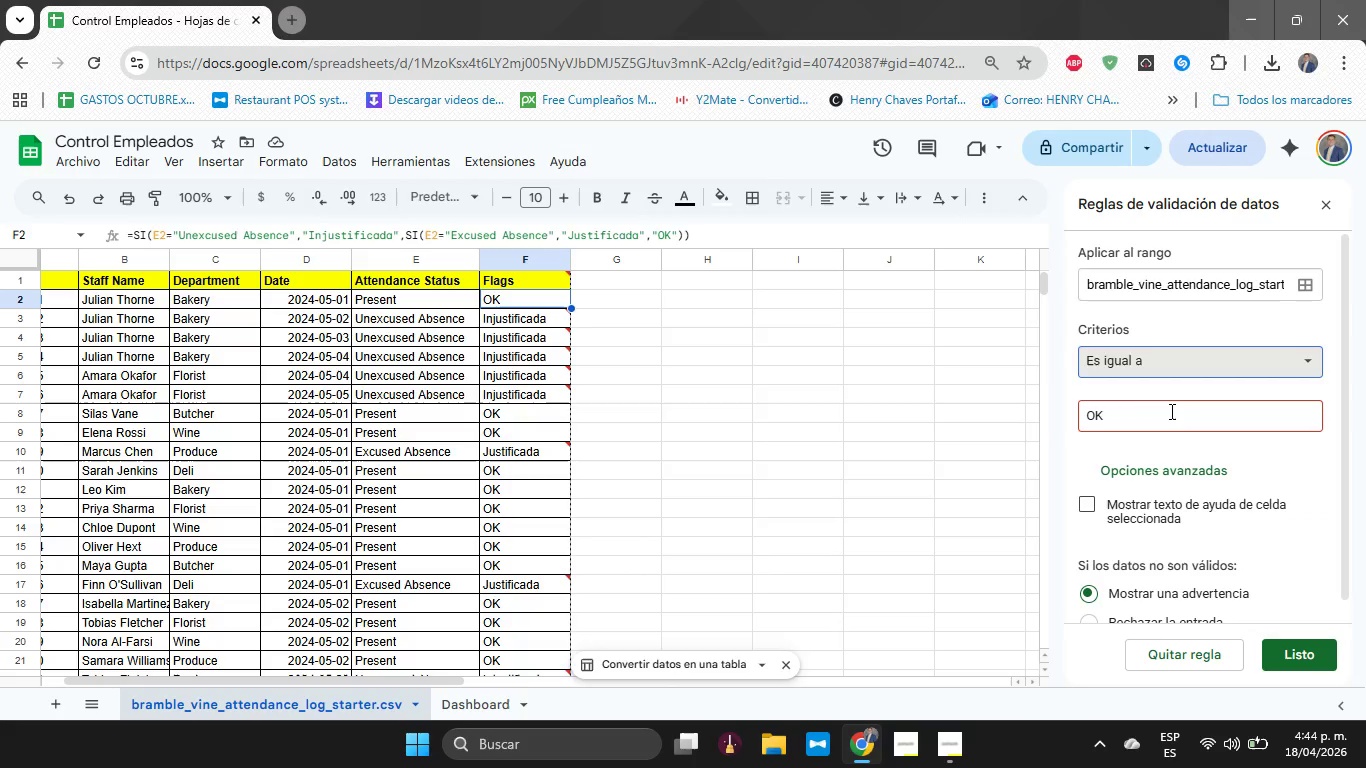 
left_click([1170, 411])
 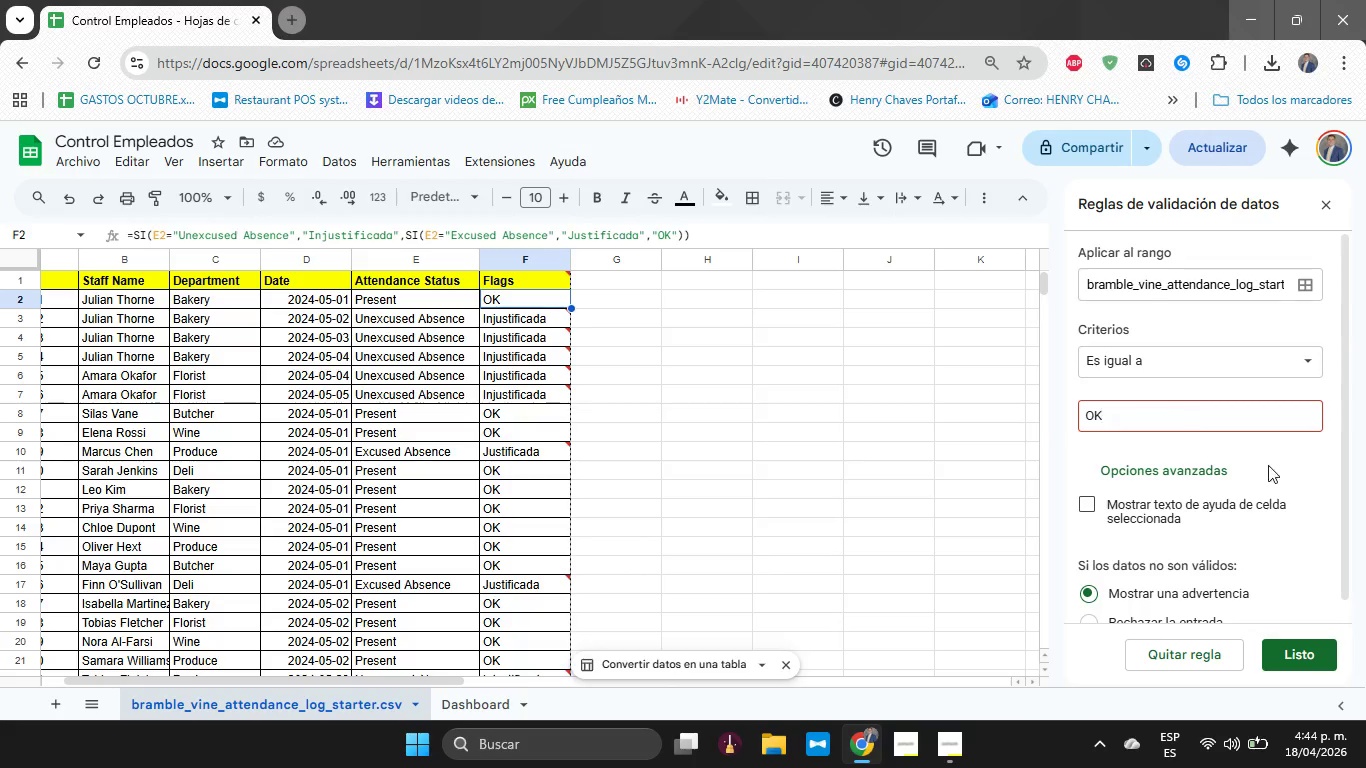 
left_click([1277, 477])
 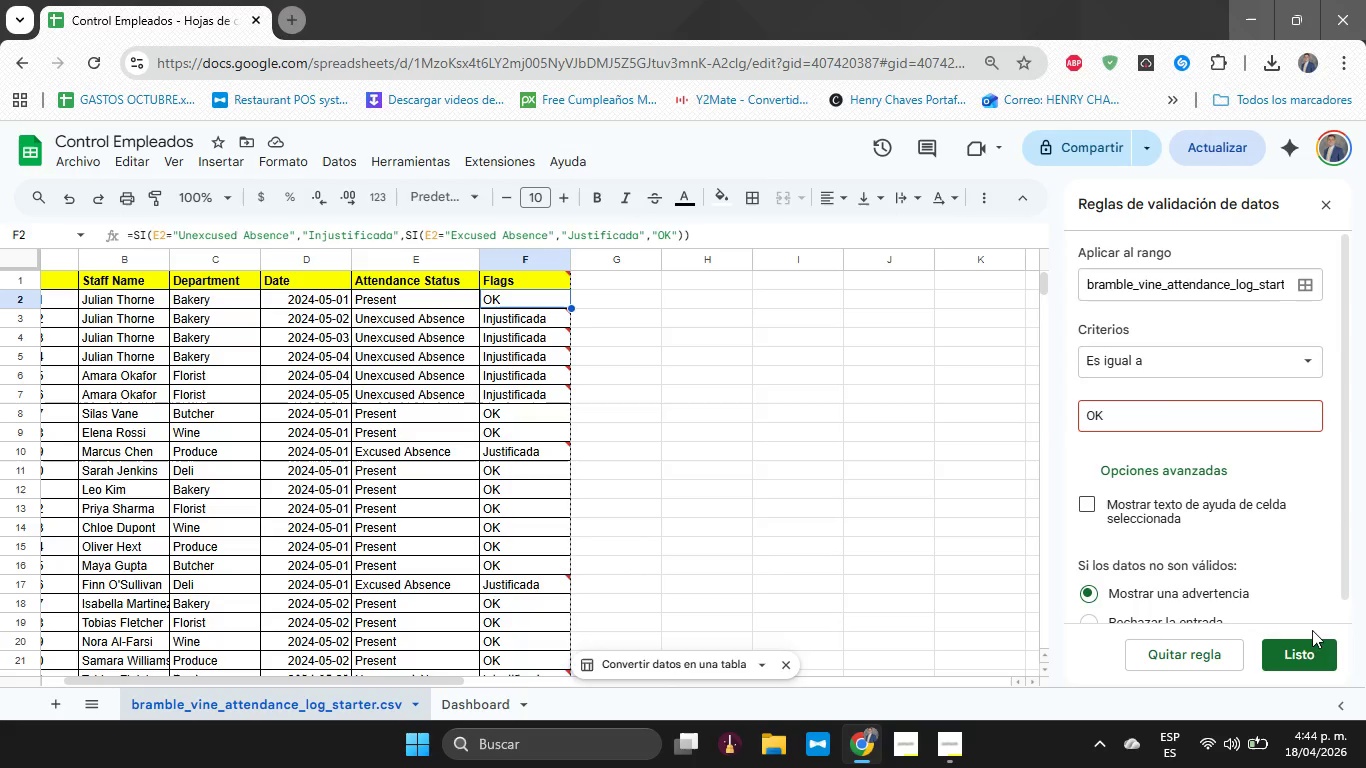 
left_click([1308, 640])
 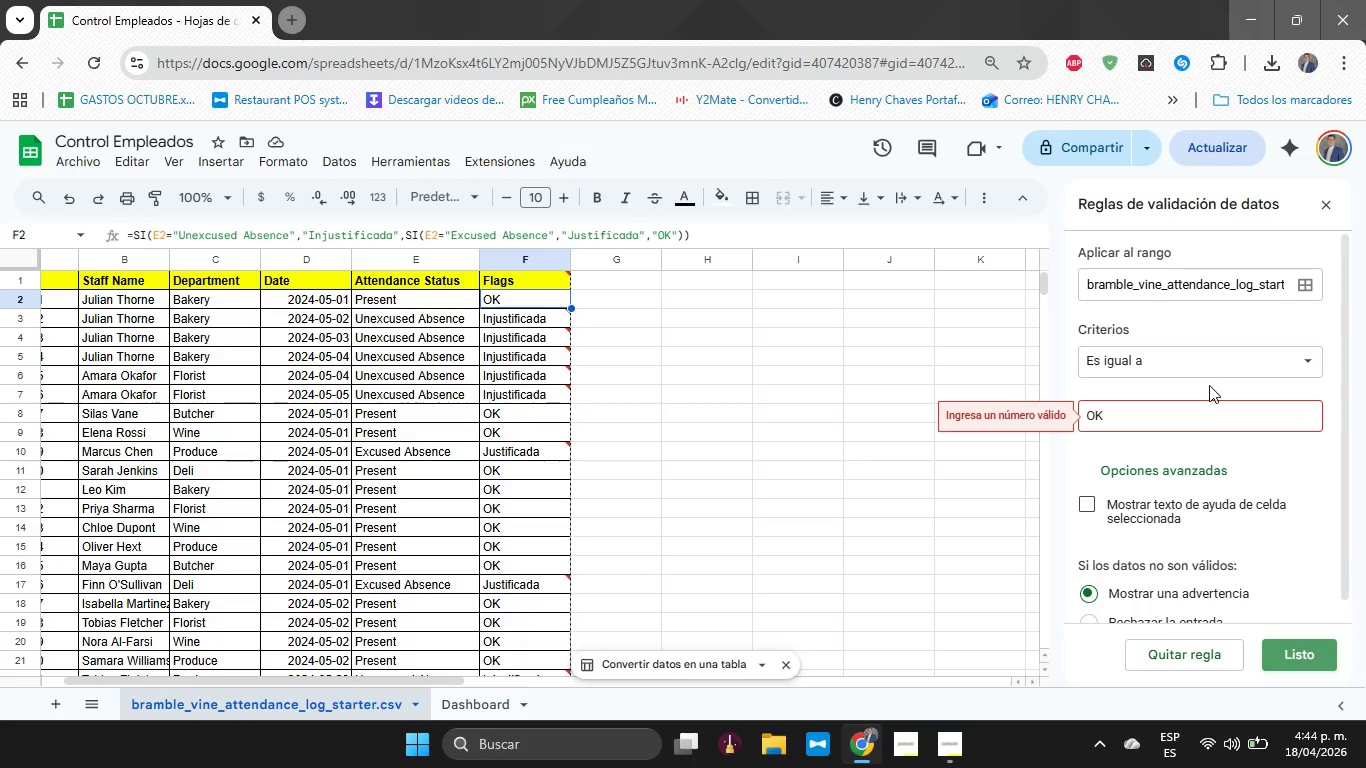 
double_click([1261, 363])
 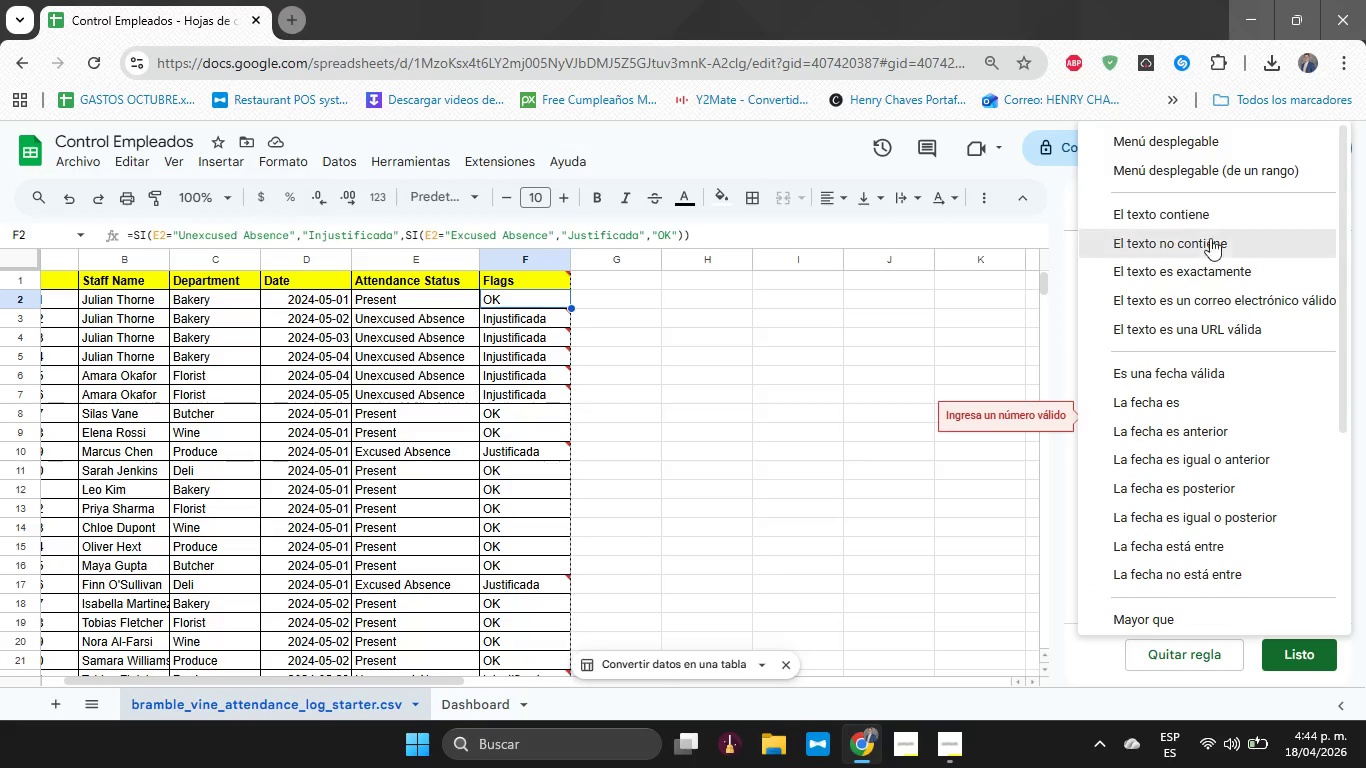 
left_click([1203, 224])
 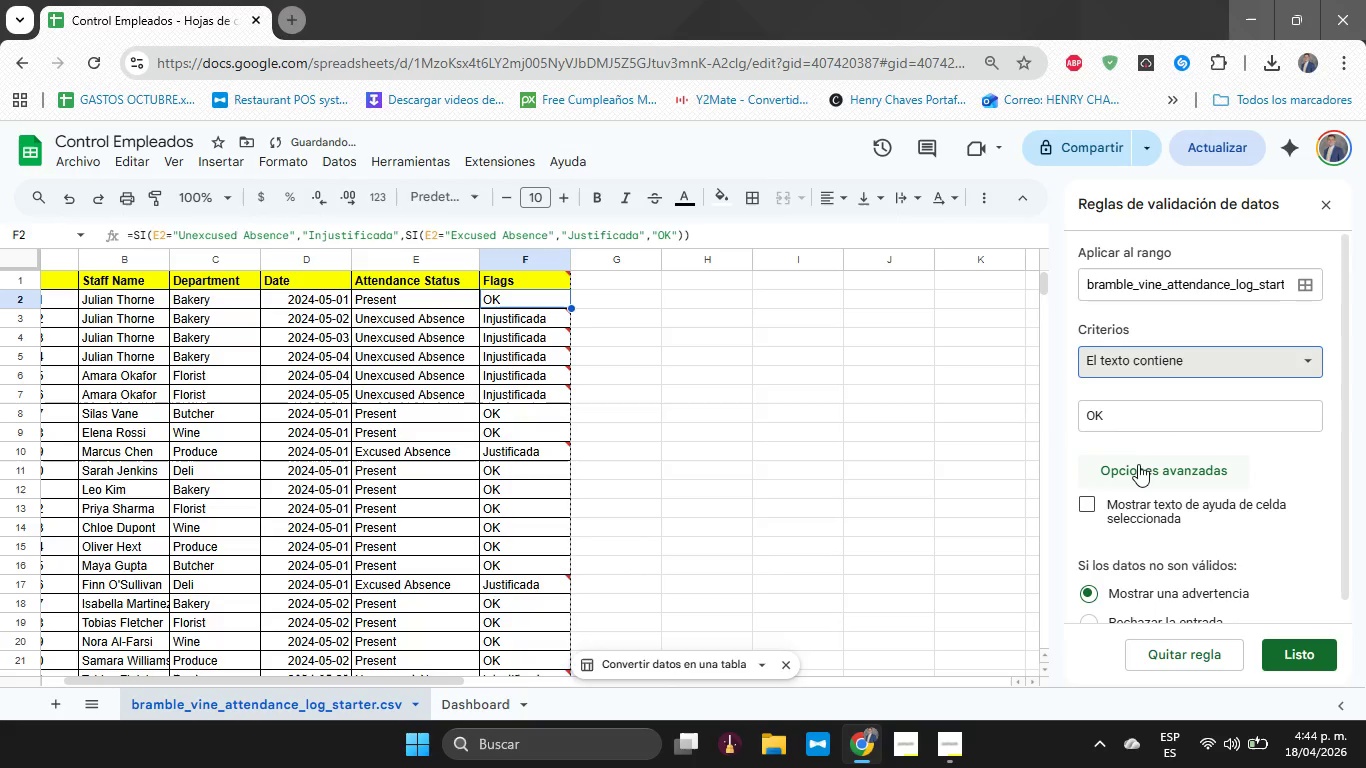 
left_click([1143, 427])
 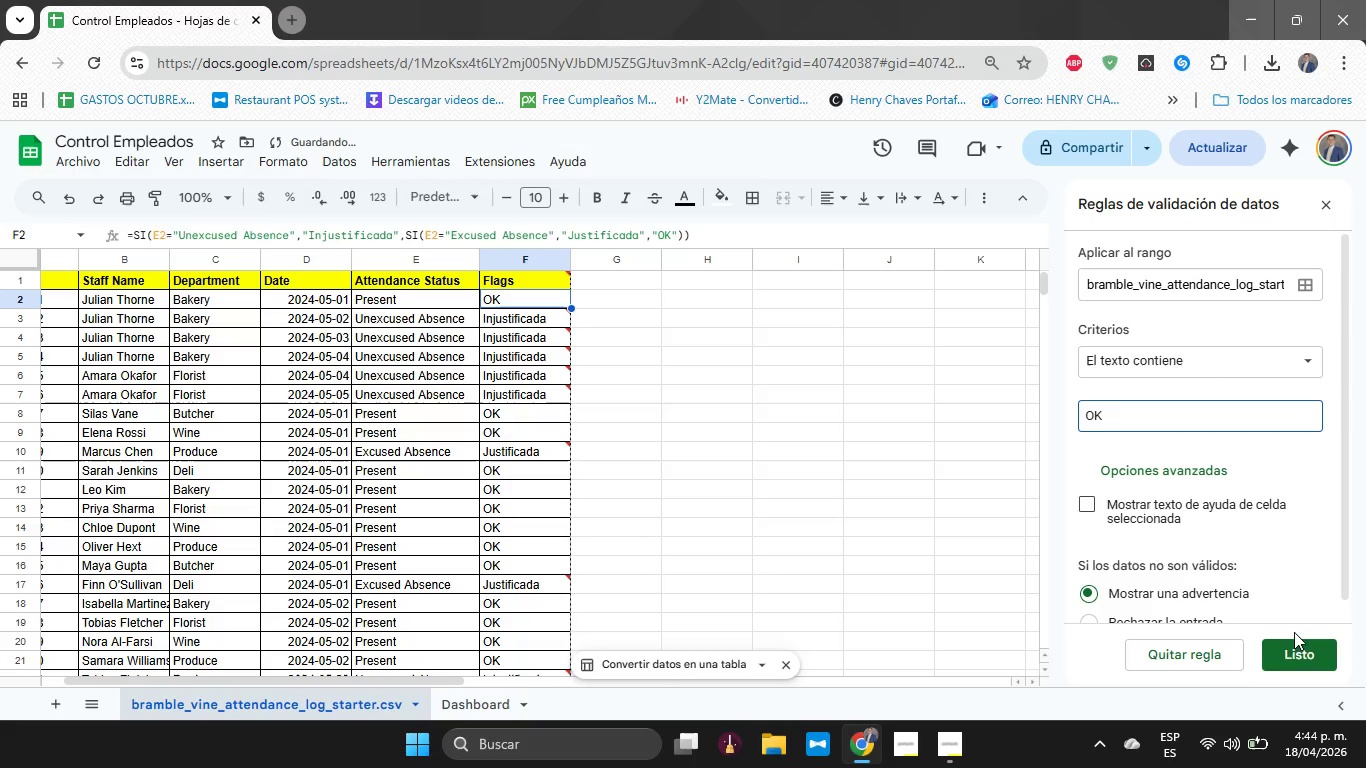 
left_click([1285, 652])
 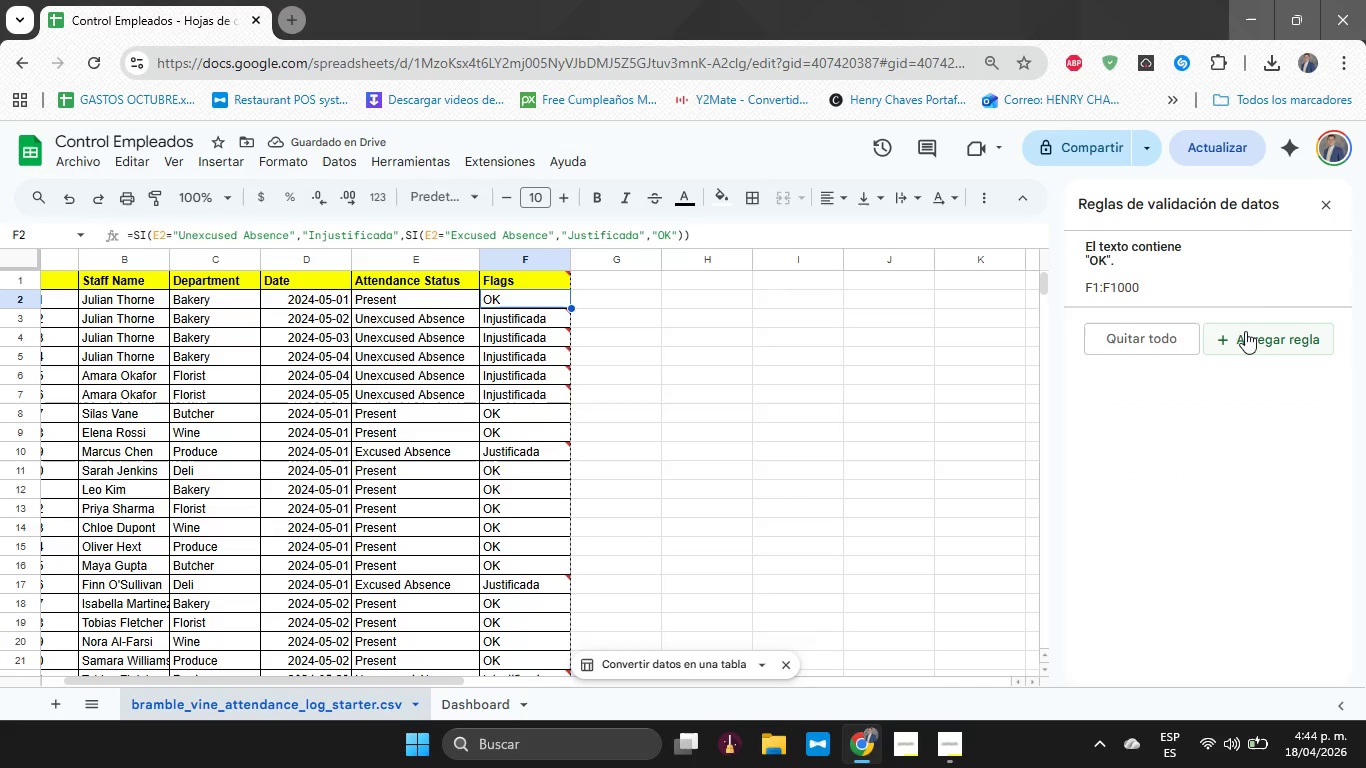 
left_click([1106, 283])
 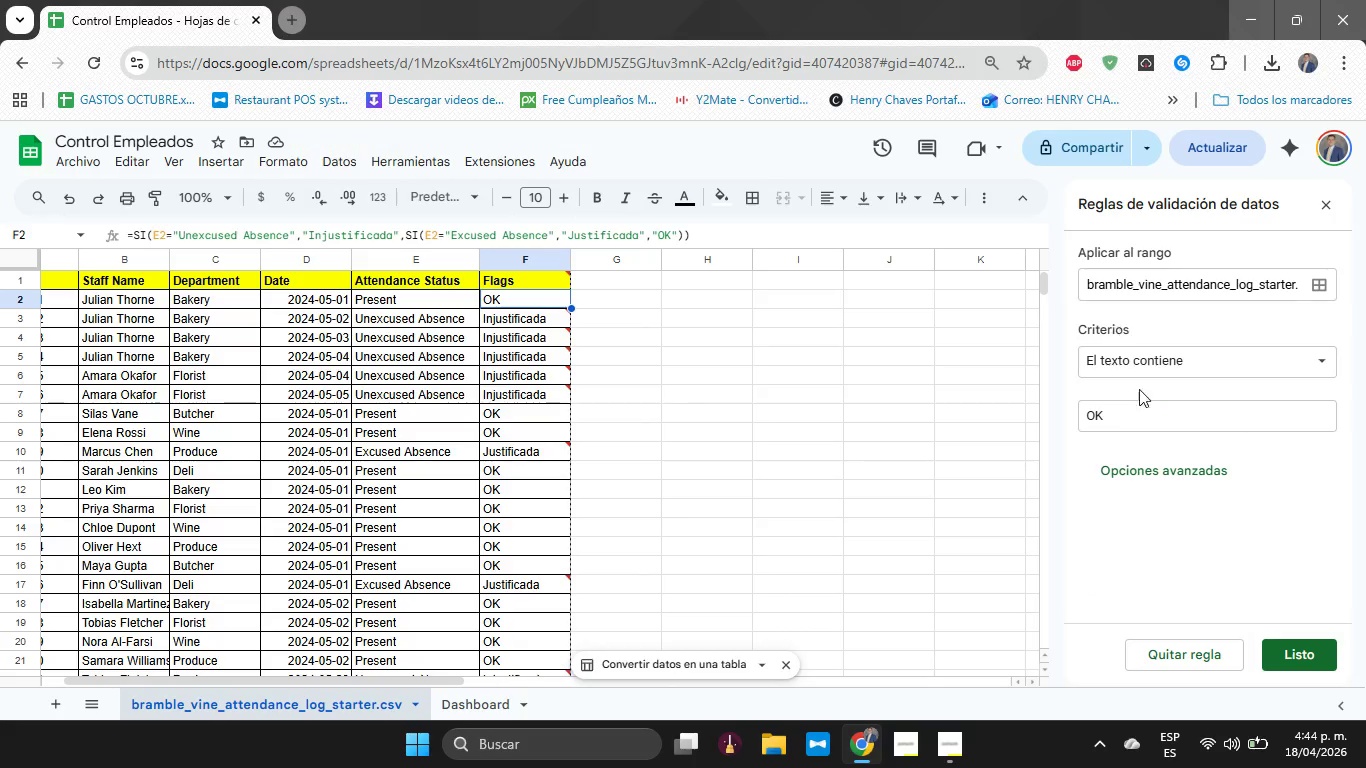 
left_click([1142, 429])
 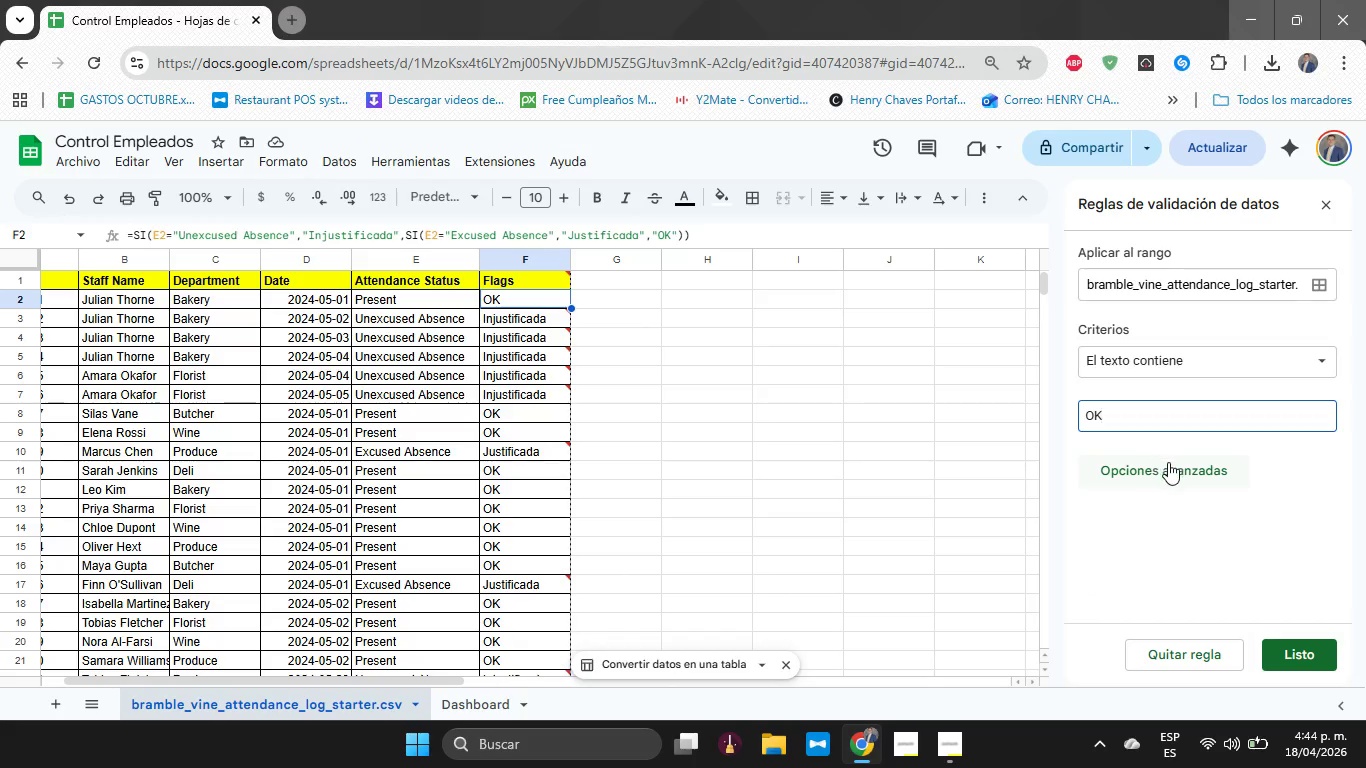 
left_click([1172, 463])
 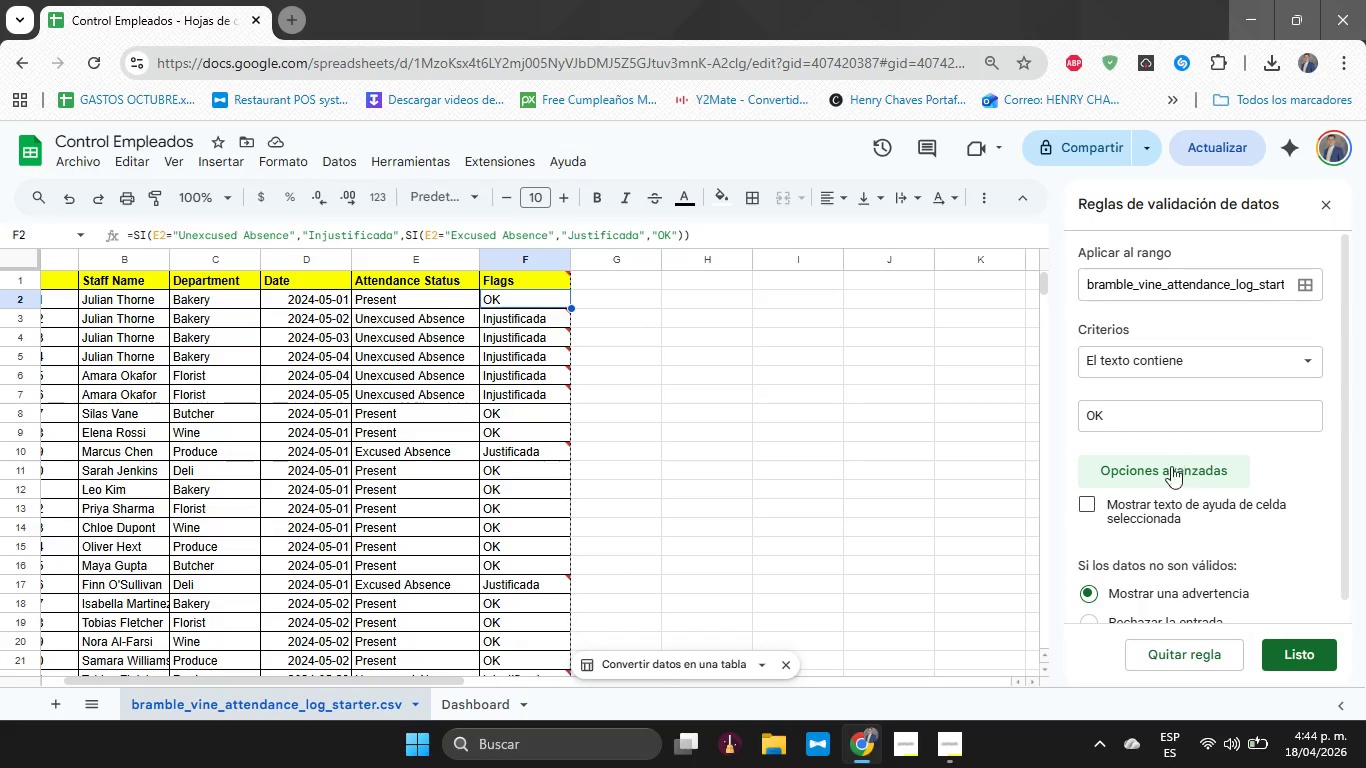 
left_click([1096, 507])
 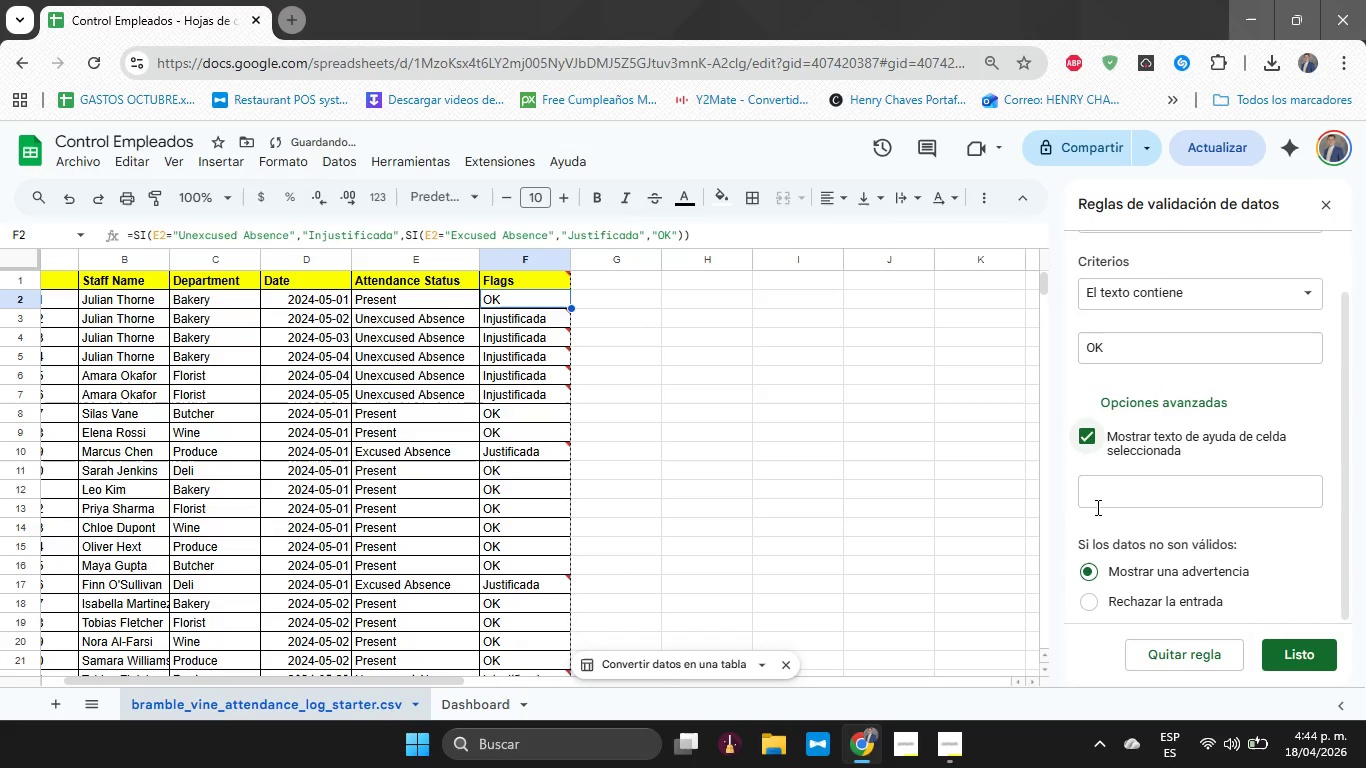 
left_click([1096, 445])
 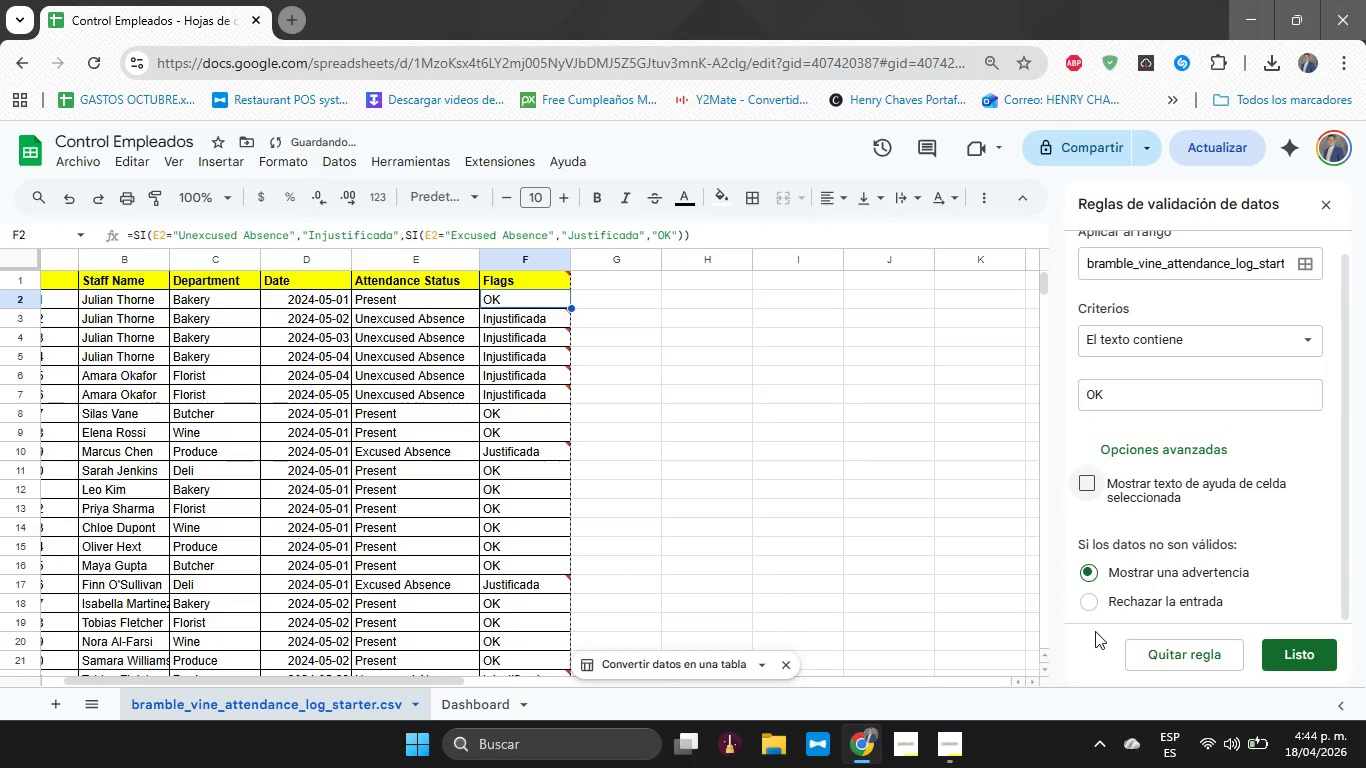 
left_click([1095, 613])
 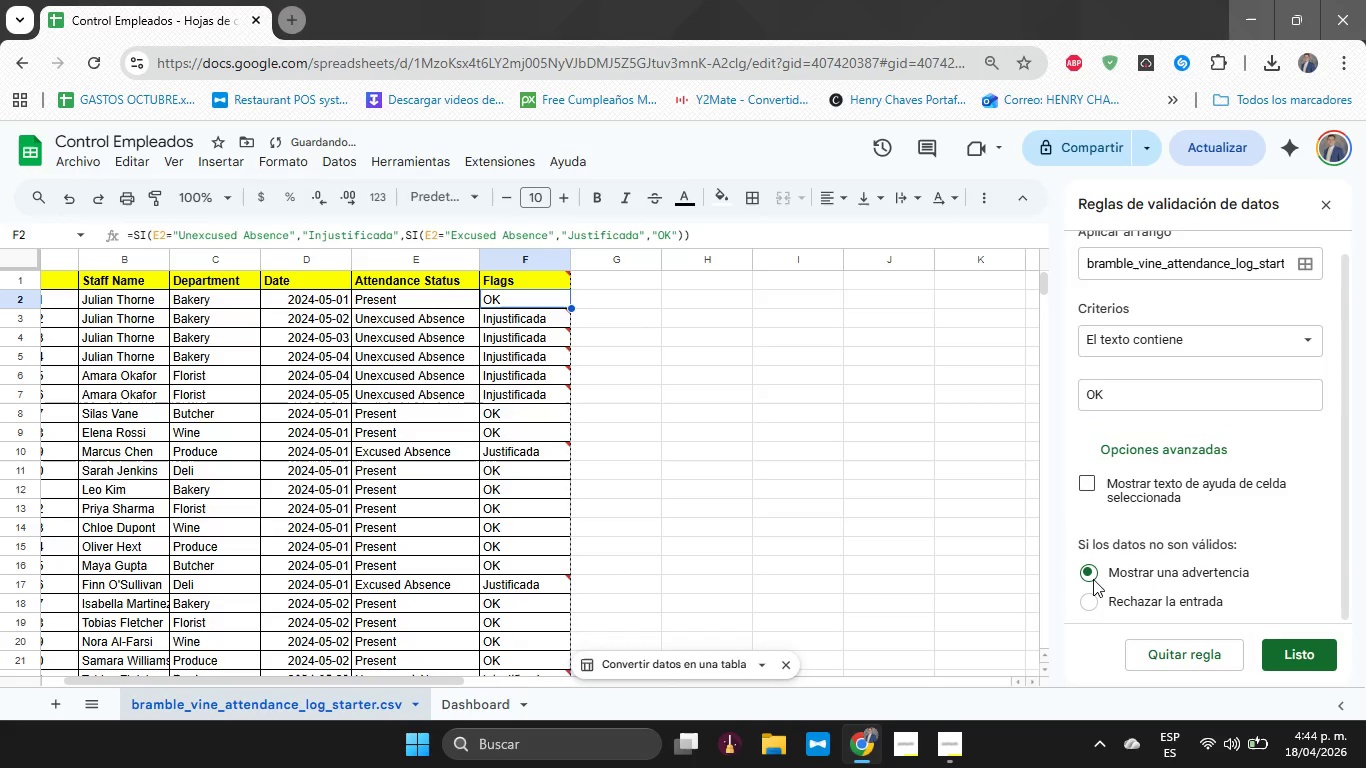 
left_click([1092, 576])
 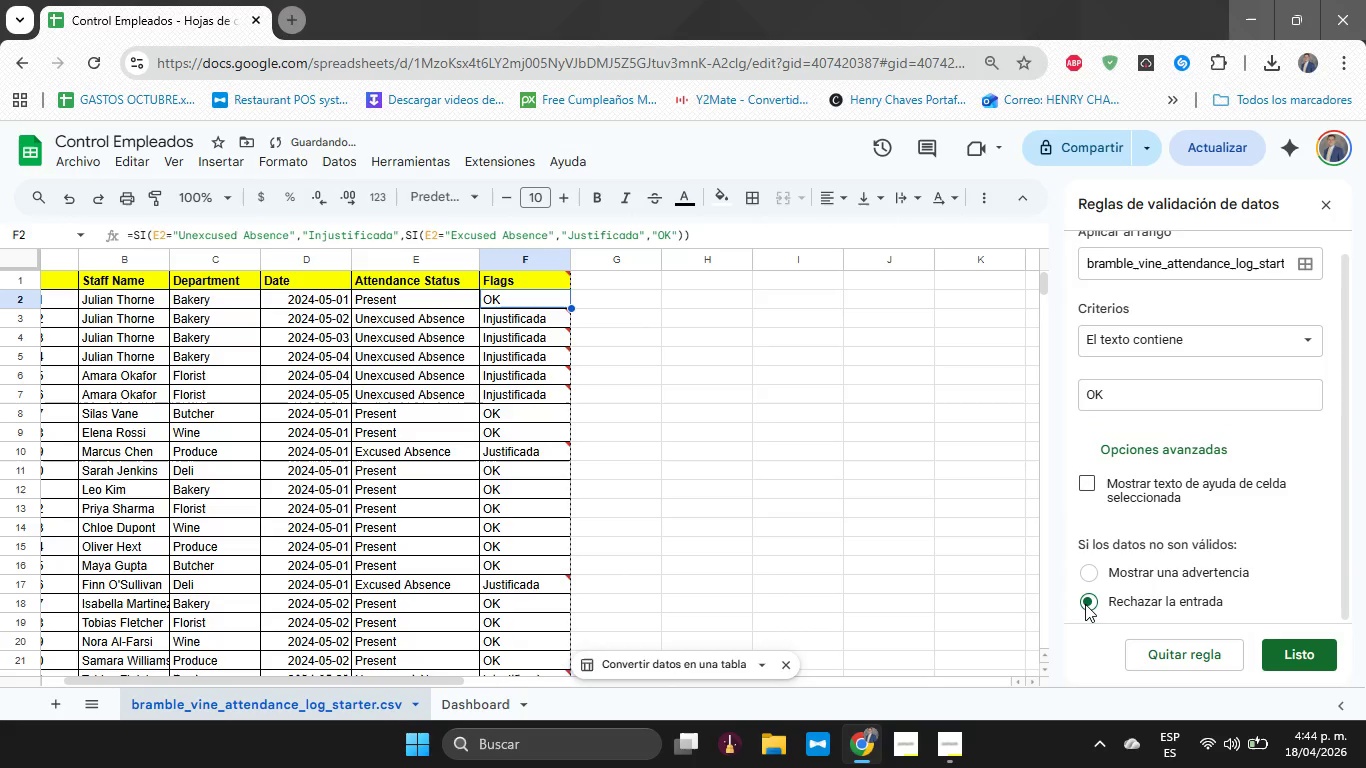 
double_click([1085, 604])
 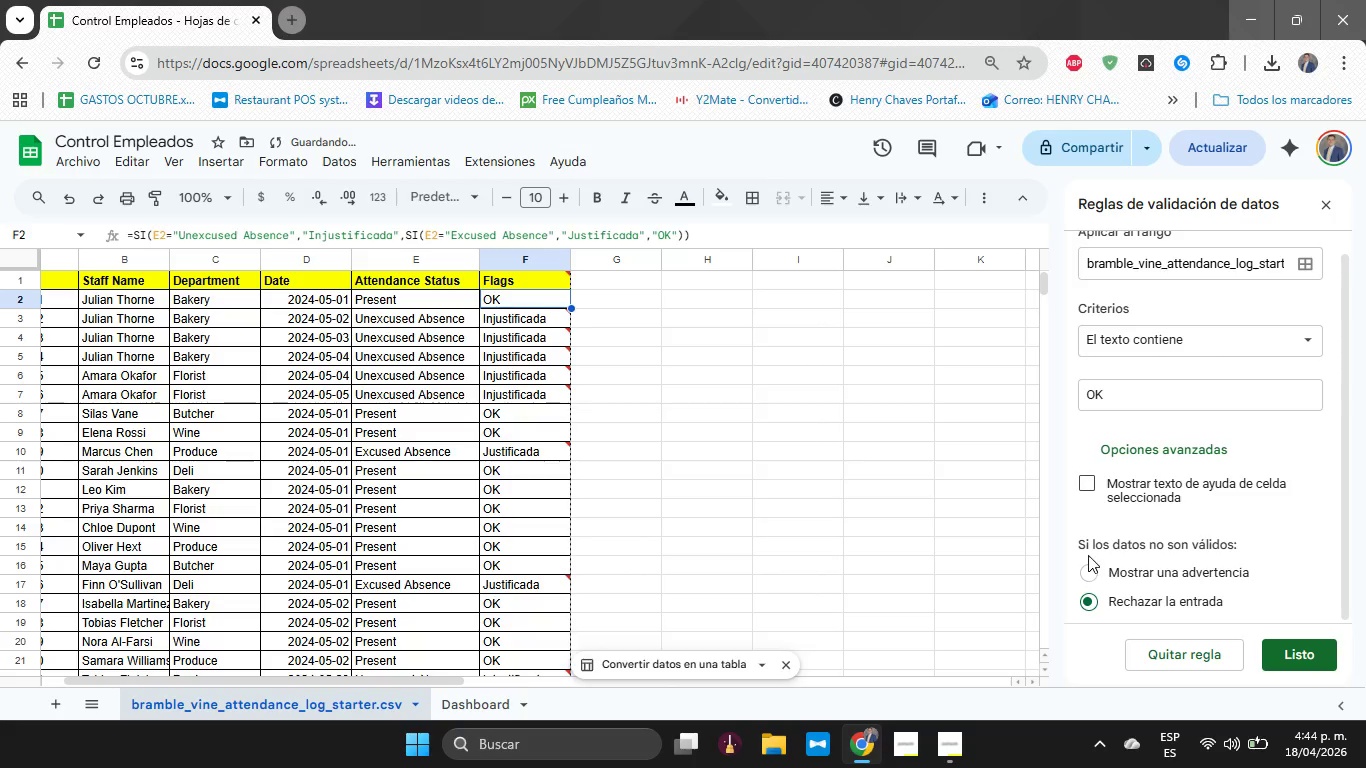 
triple_click([1088, 555])
 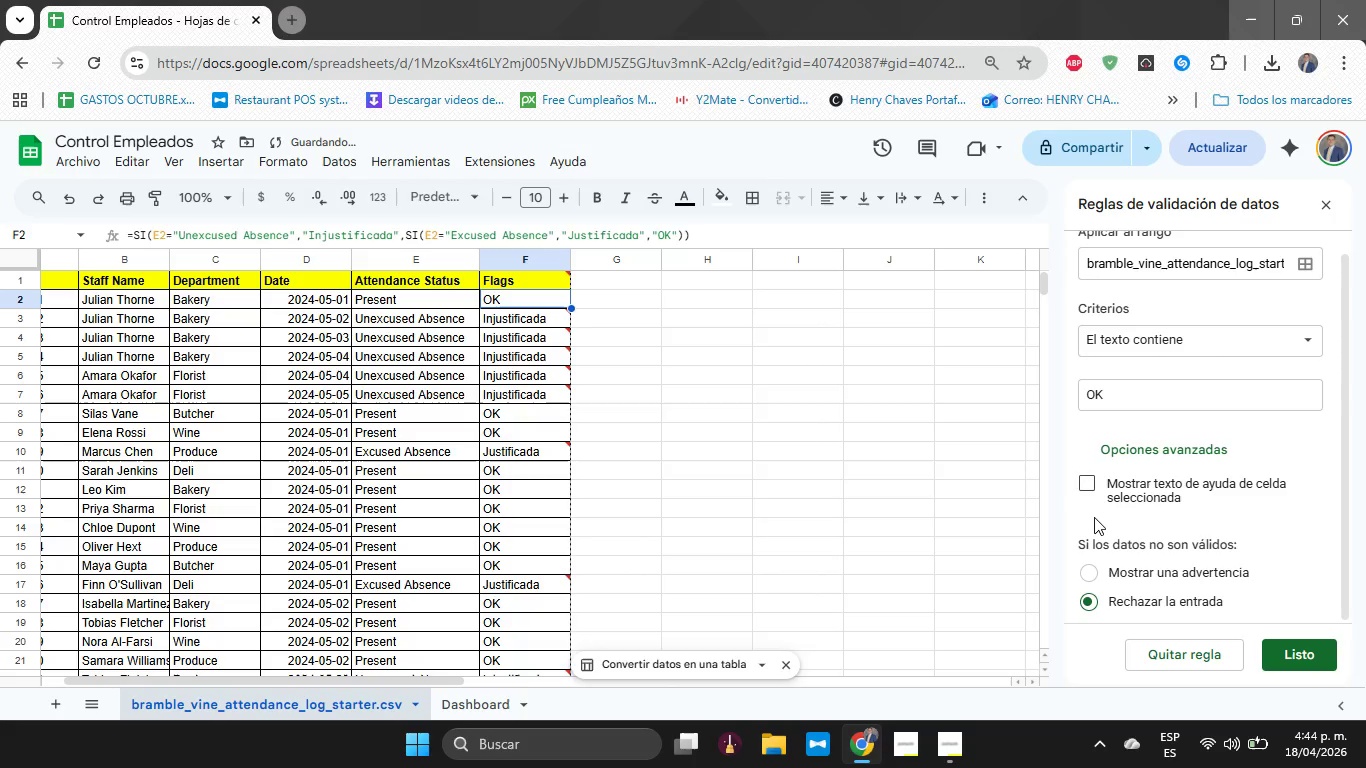 
left_click([1094, 515])
 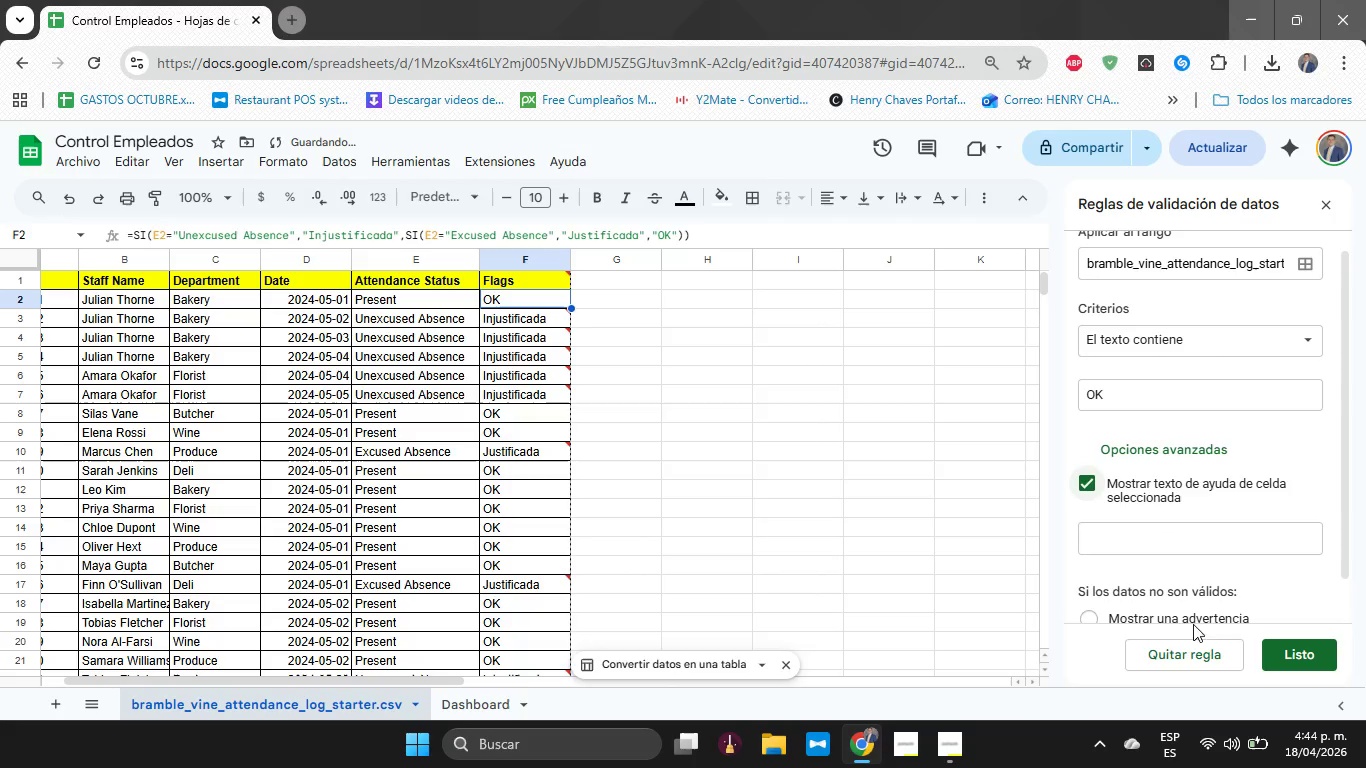 
left_click([1179, 646])
 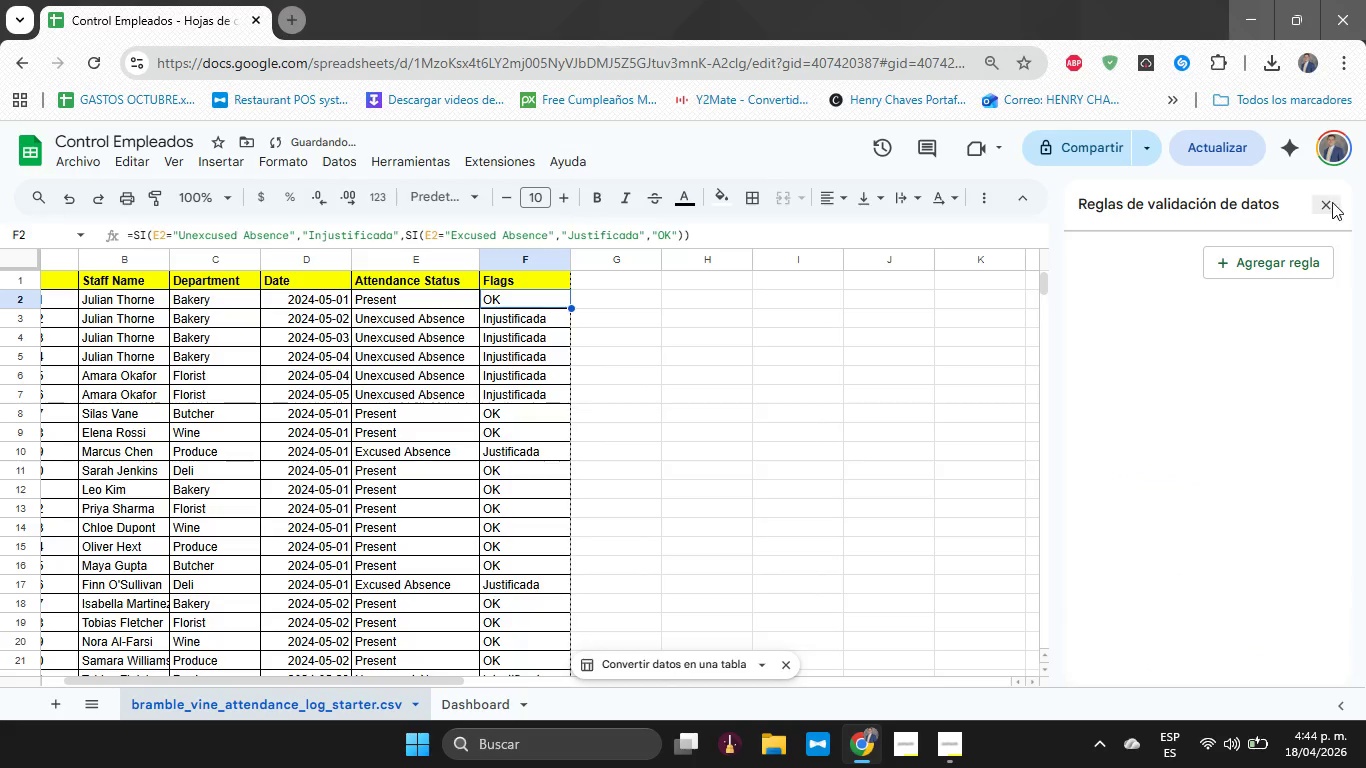 
left_click([1334, 202])
 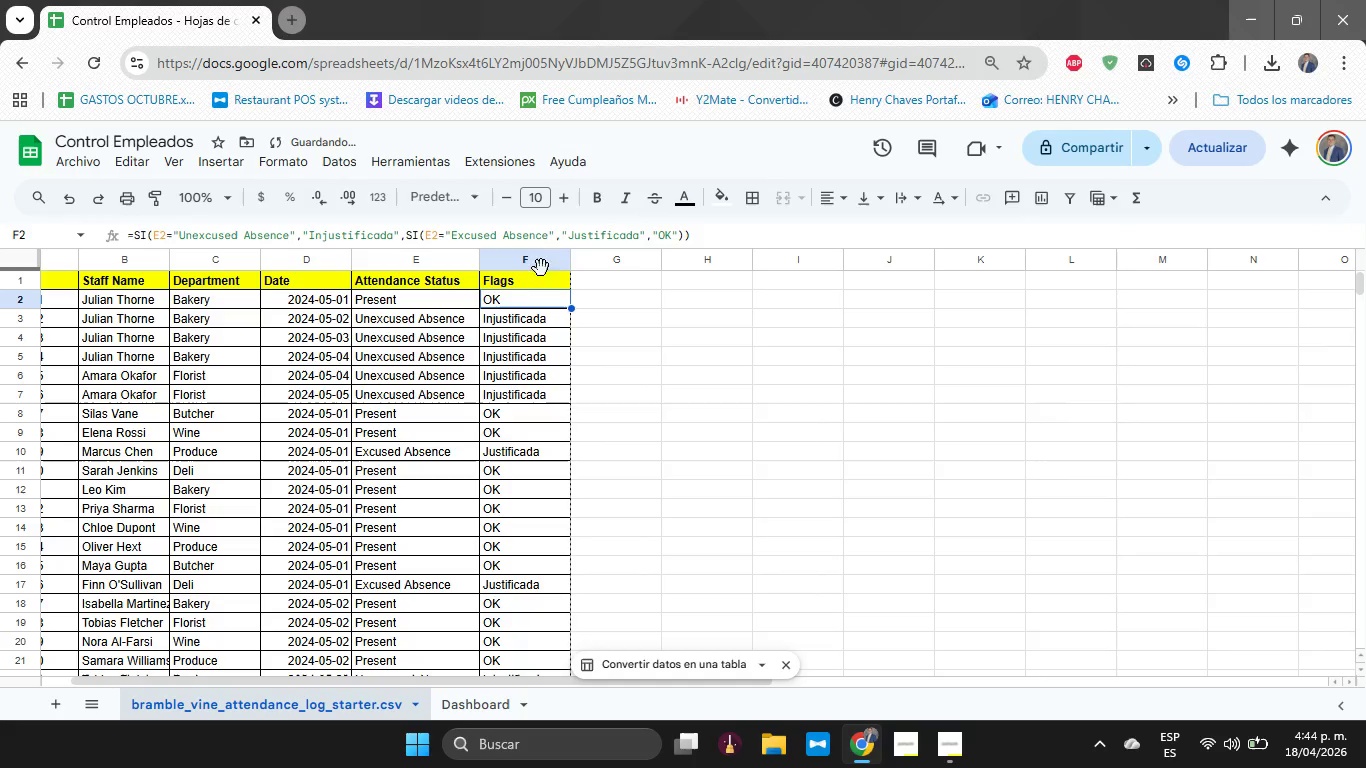 
left_click([541, 261])
 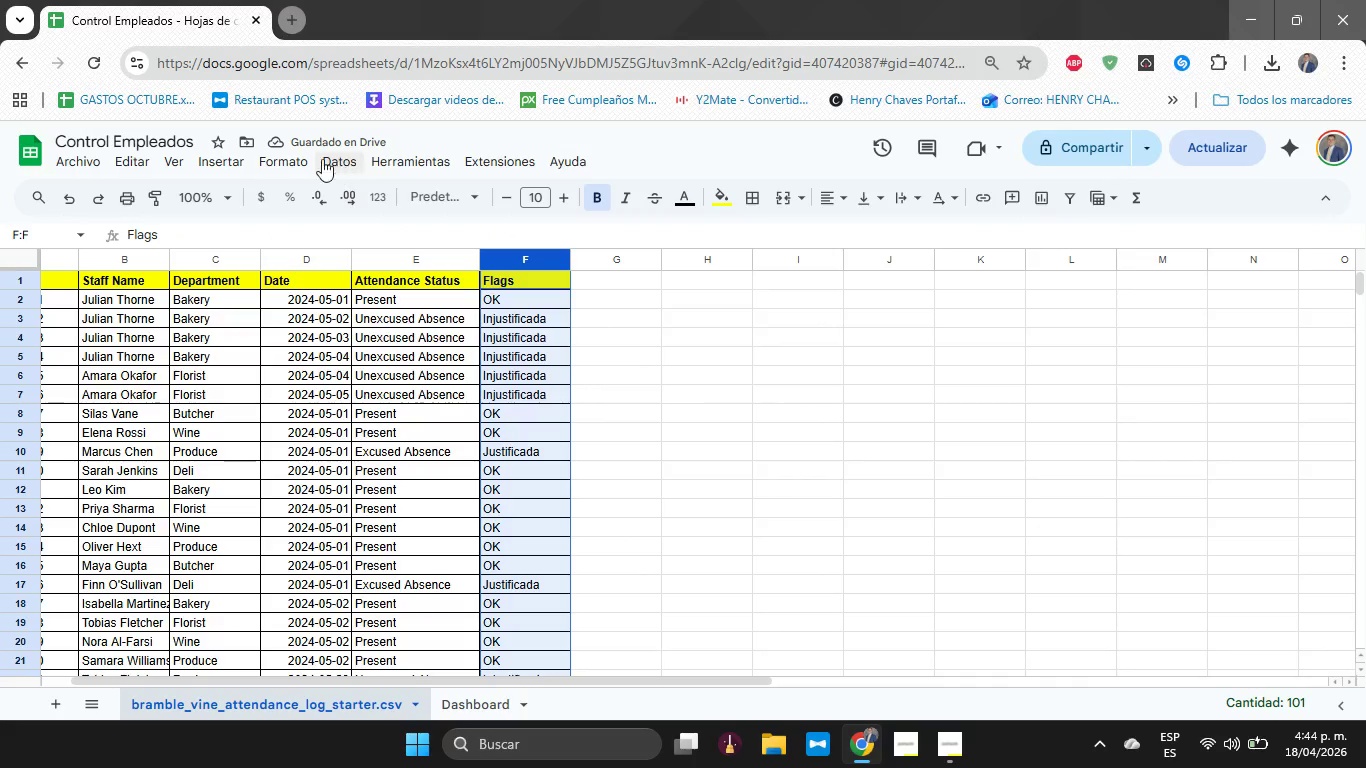 
left_click([283, 167])
 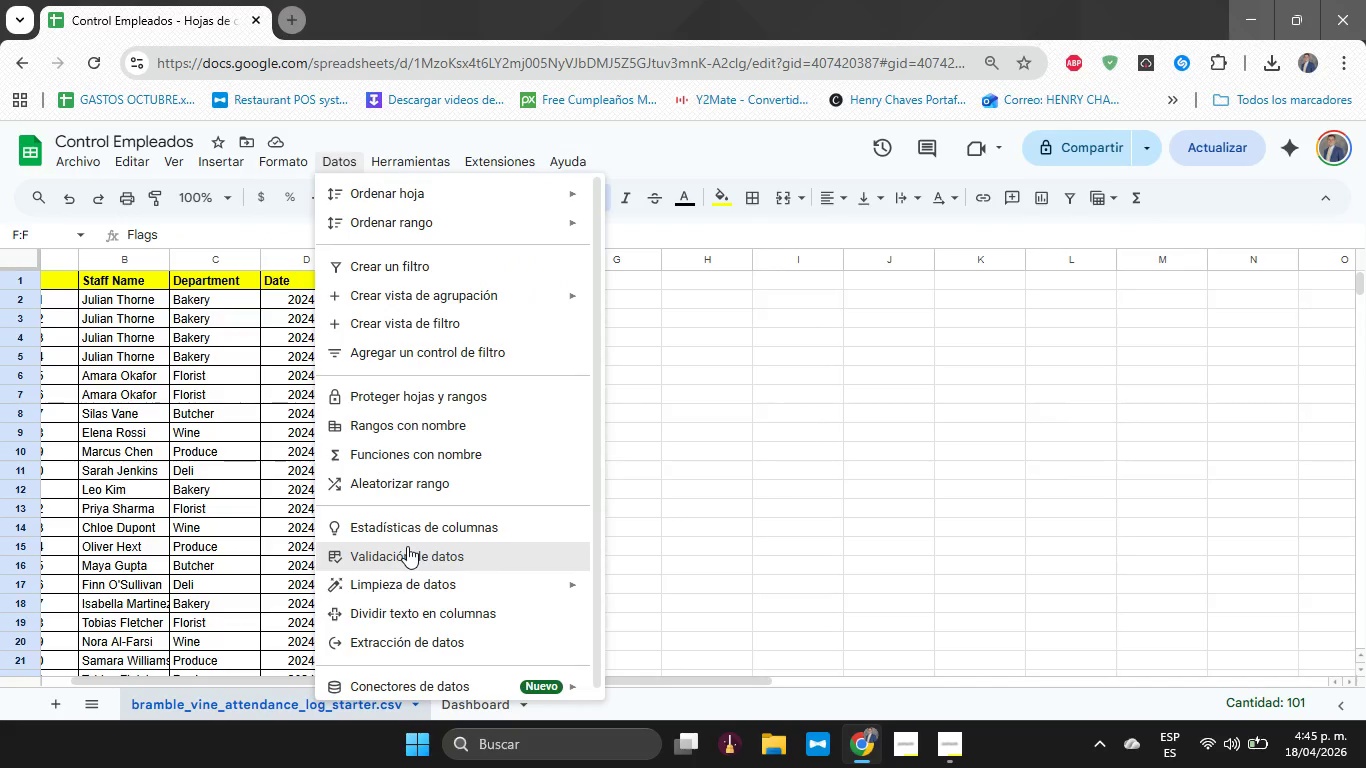 
wait(13.72)
 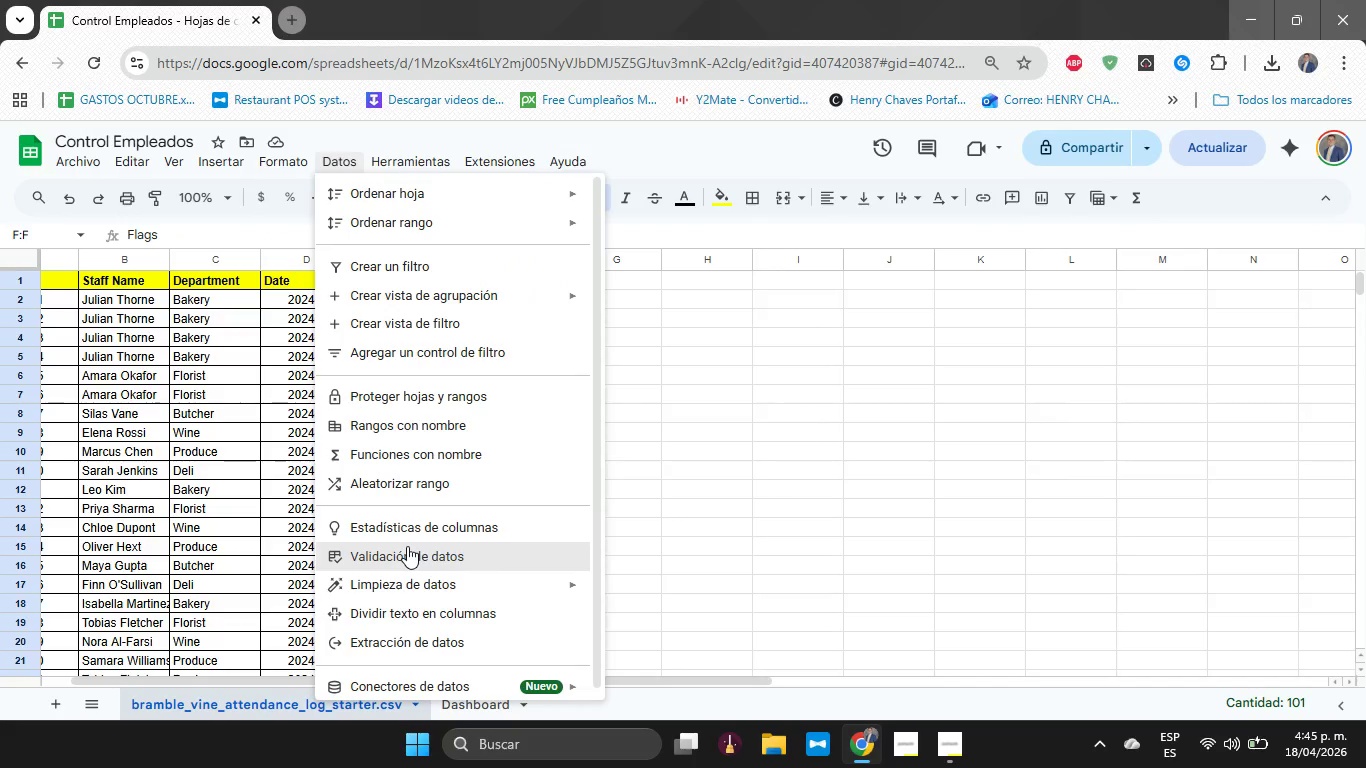 
mouse_move([318, 185])
 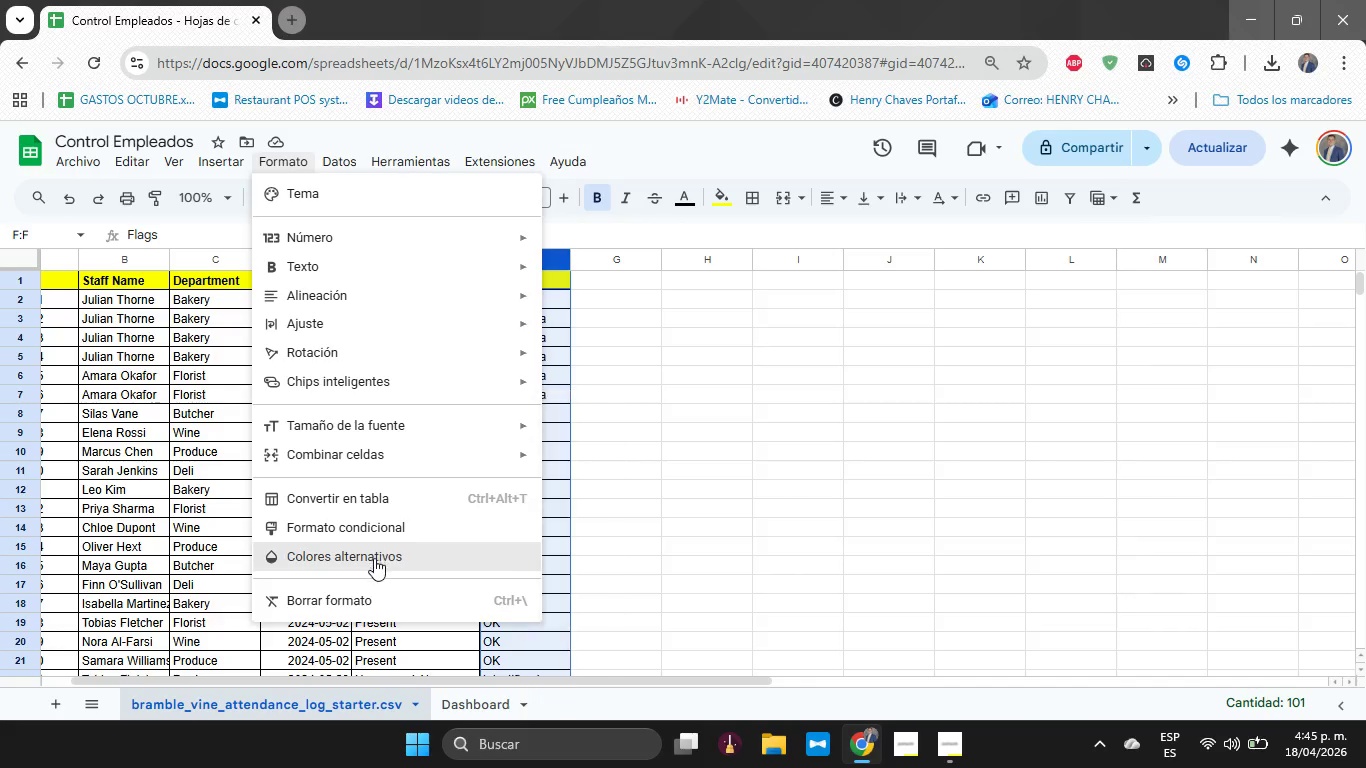 
left_click([374, 558])
 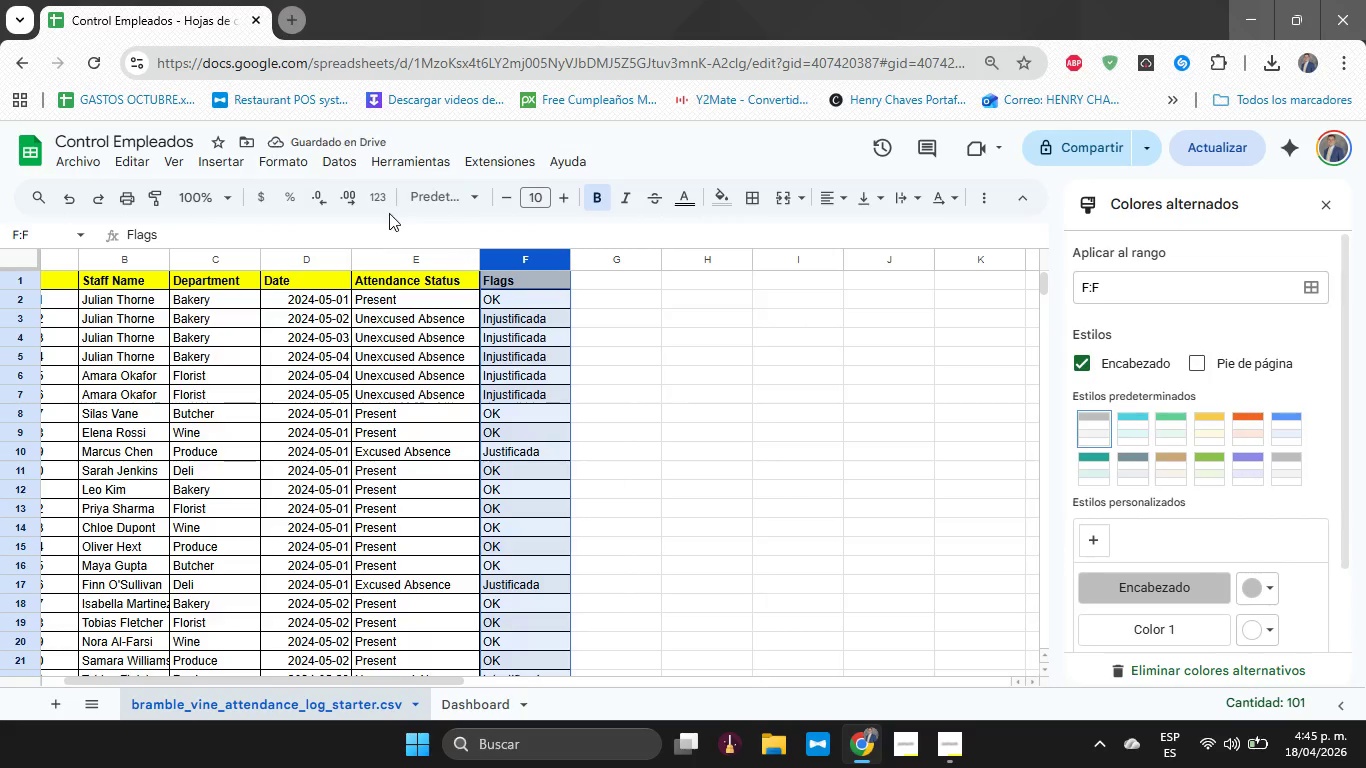 
left_click([290, 164])
 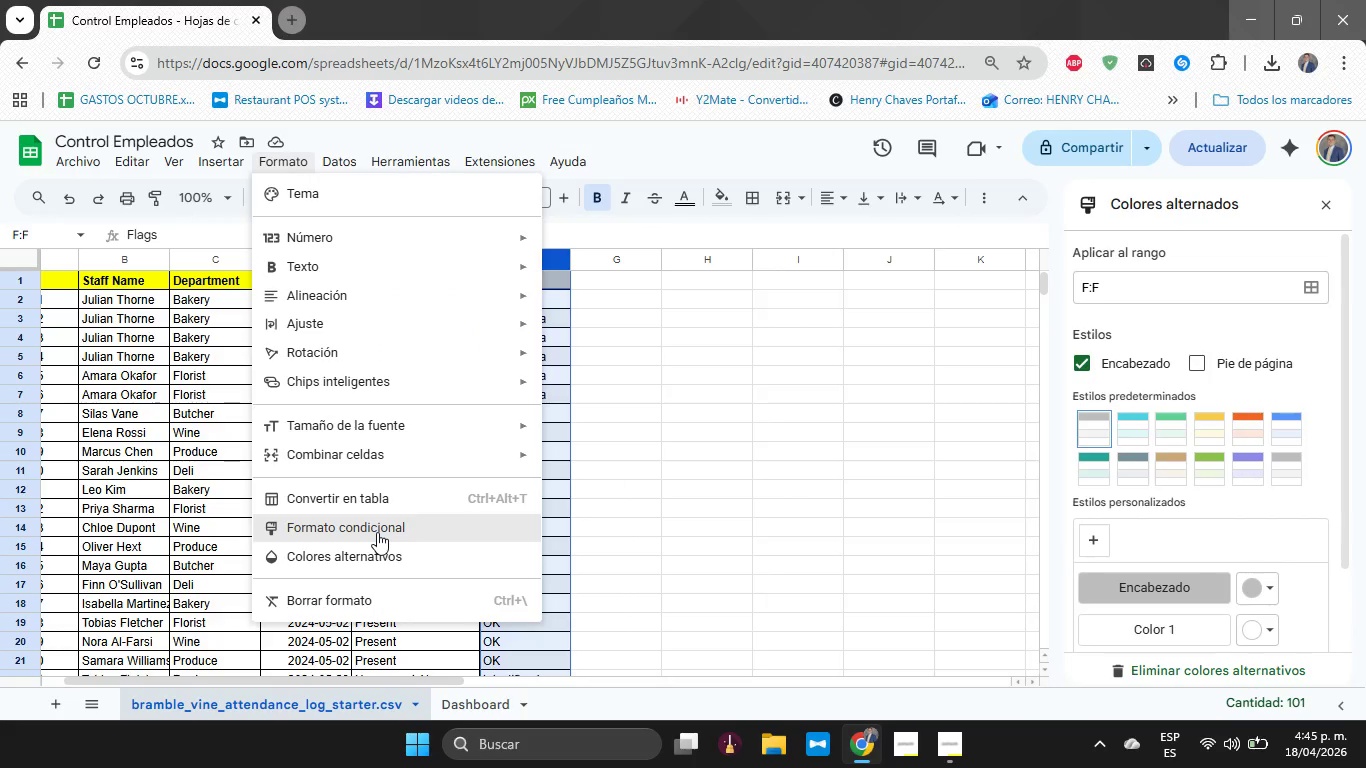 
left_click([377, 532])
 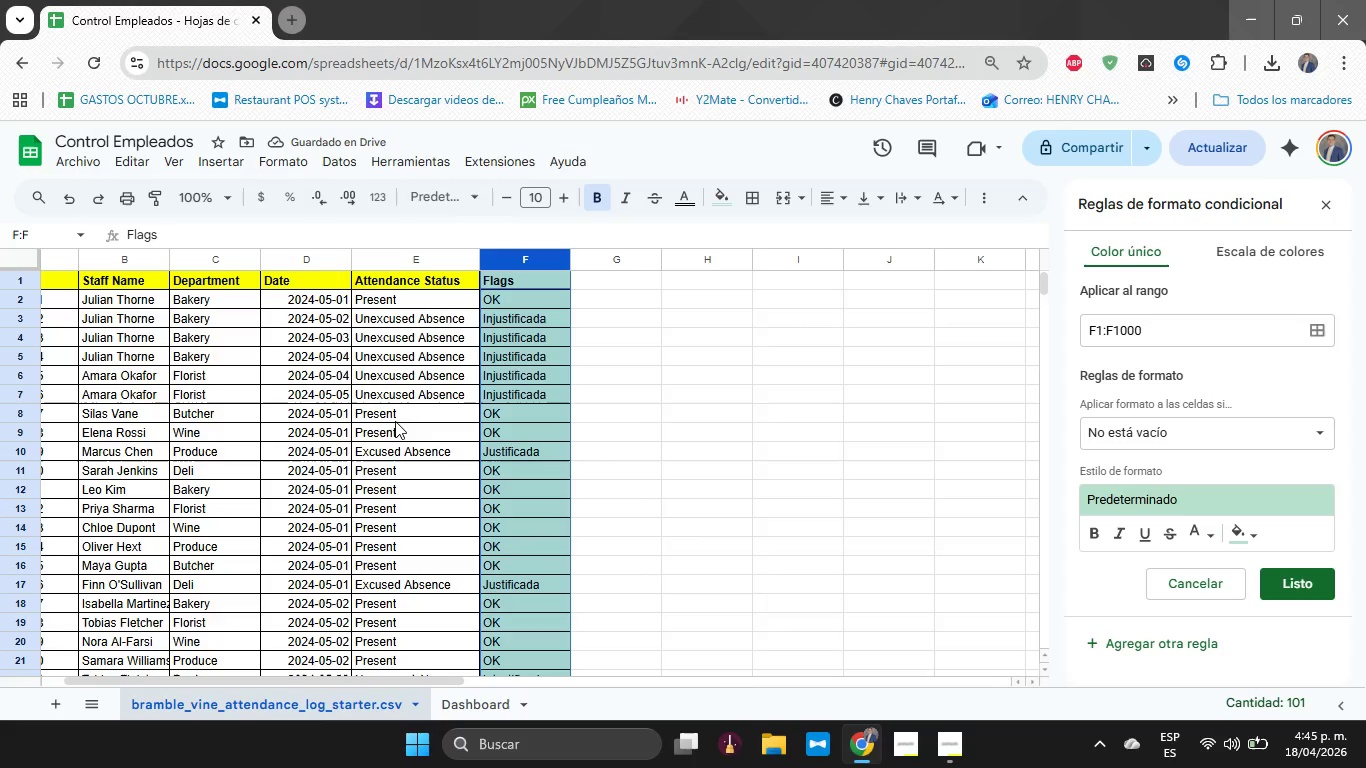 
left_click([627, 317])
 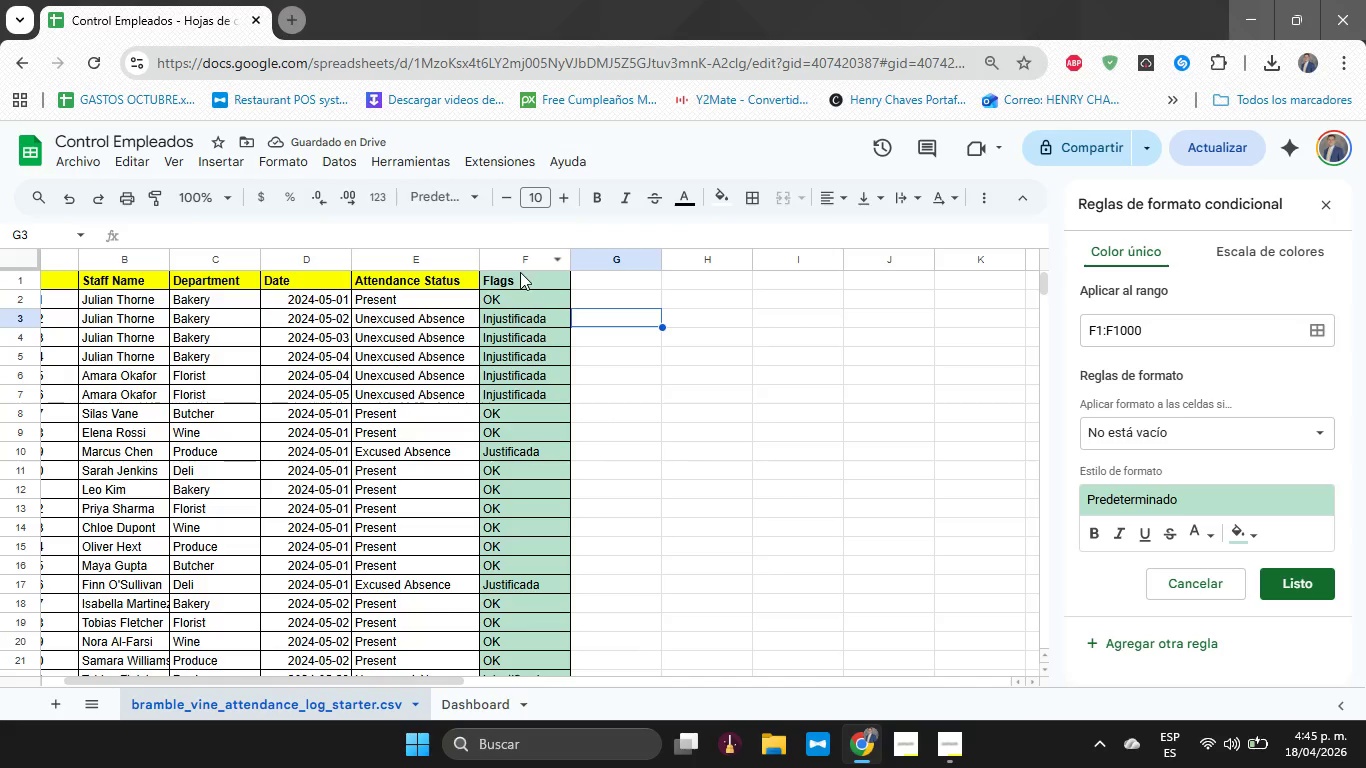 
left_click([519, 280])
 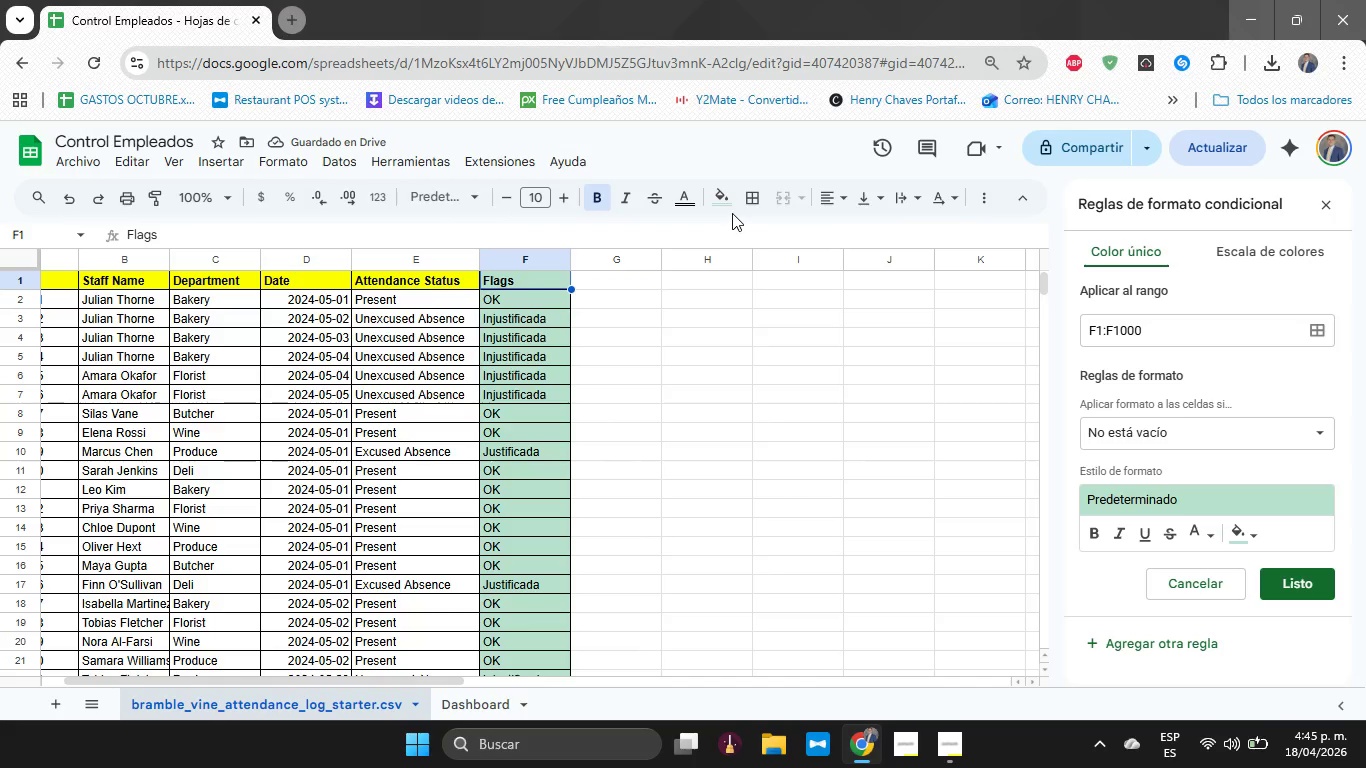 
left_click([729, 203])
 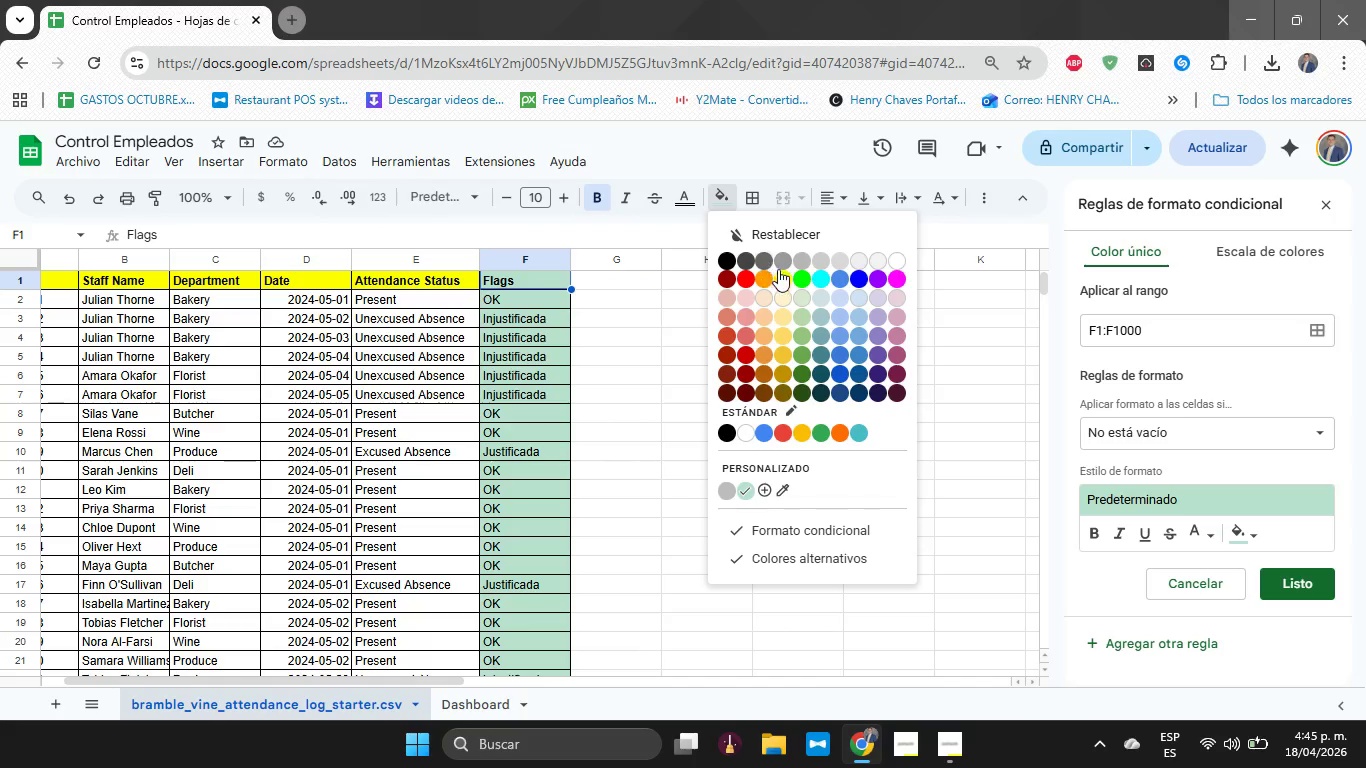 
left_click([783, 275])
 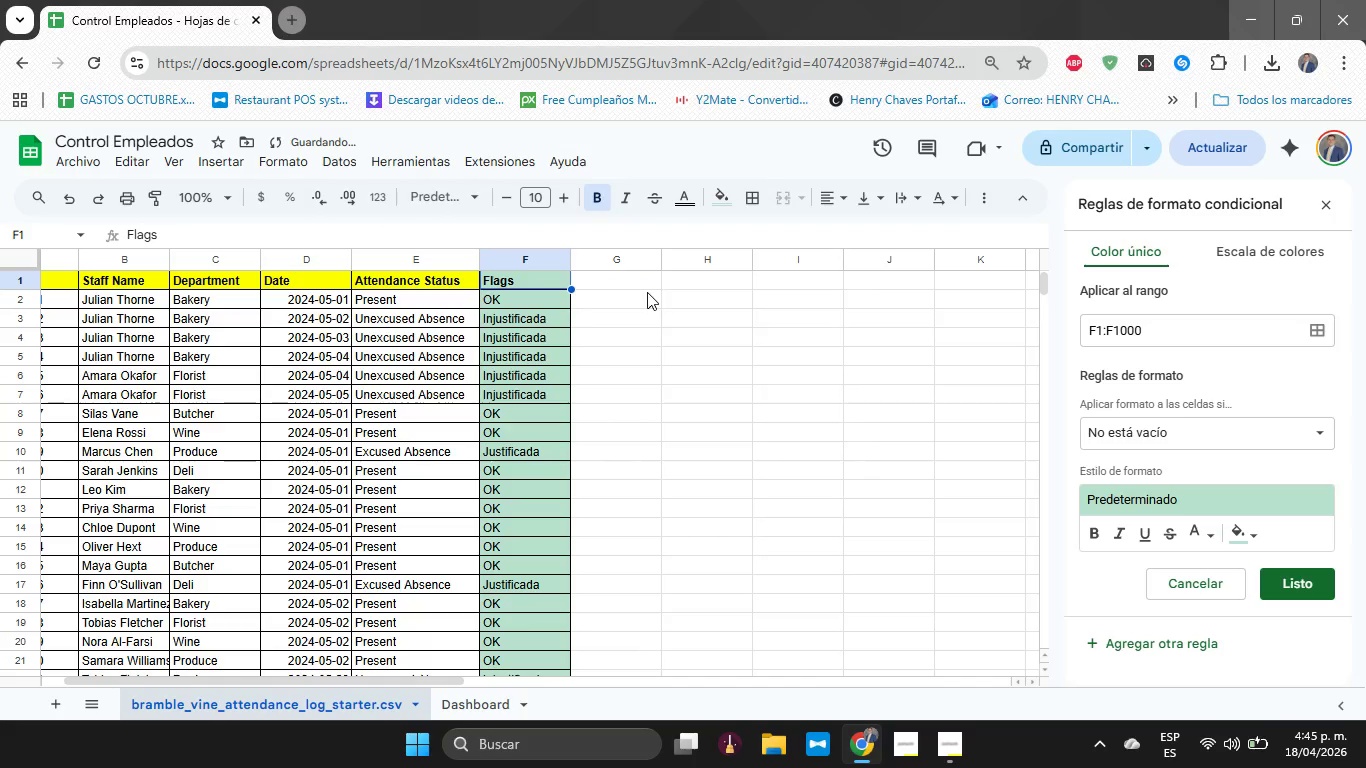 
left_click([571, 316])
 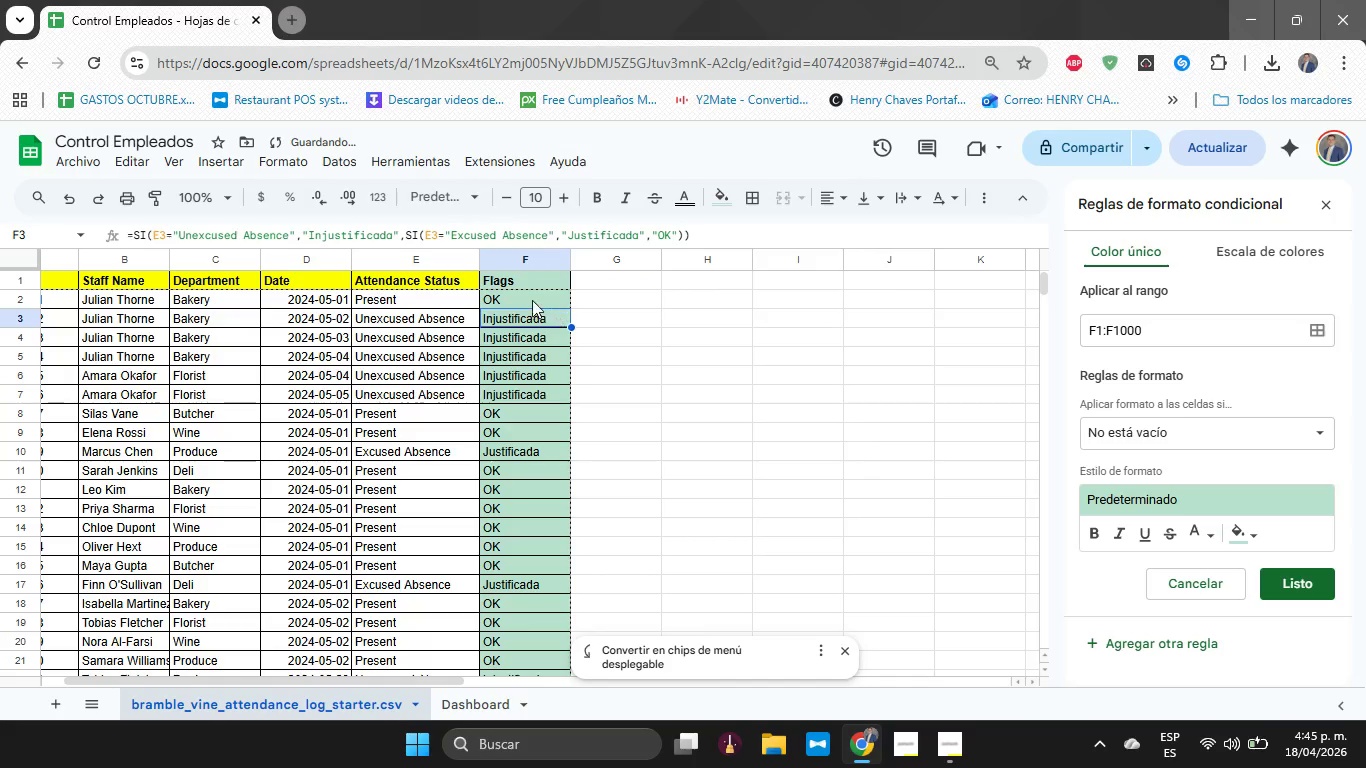 
left_click([524, 295])
 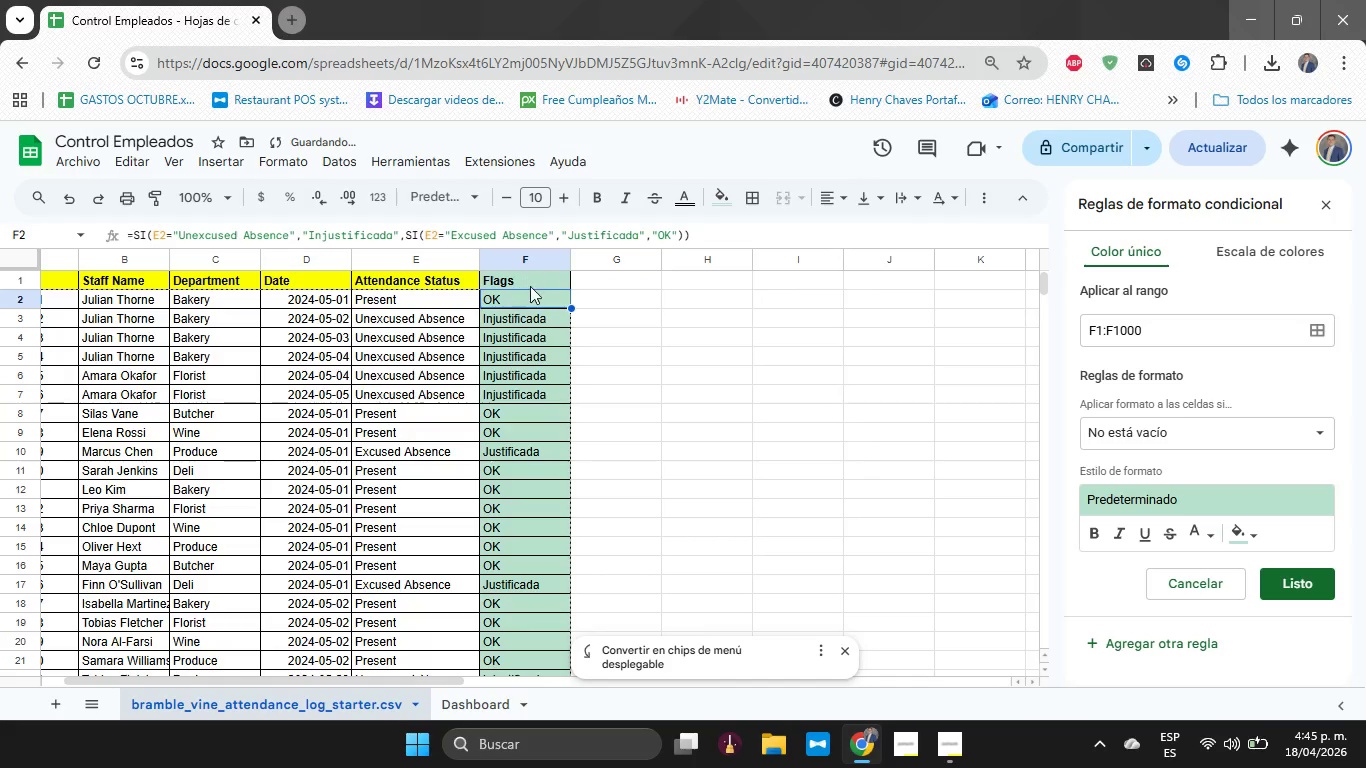 
left_click([531, 284])
 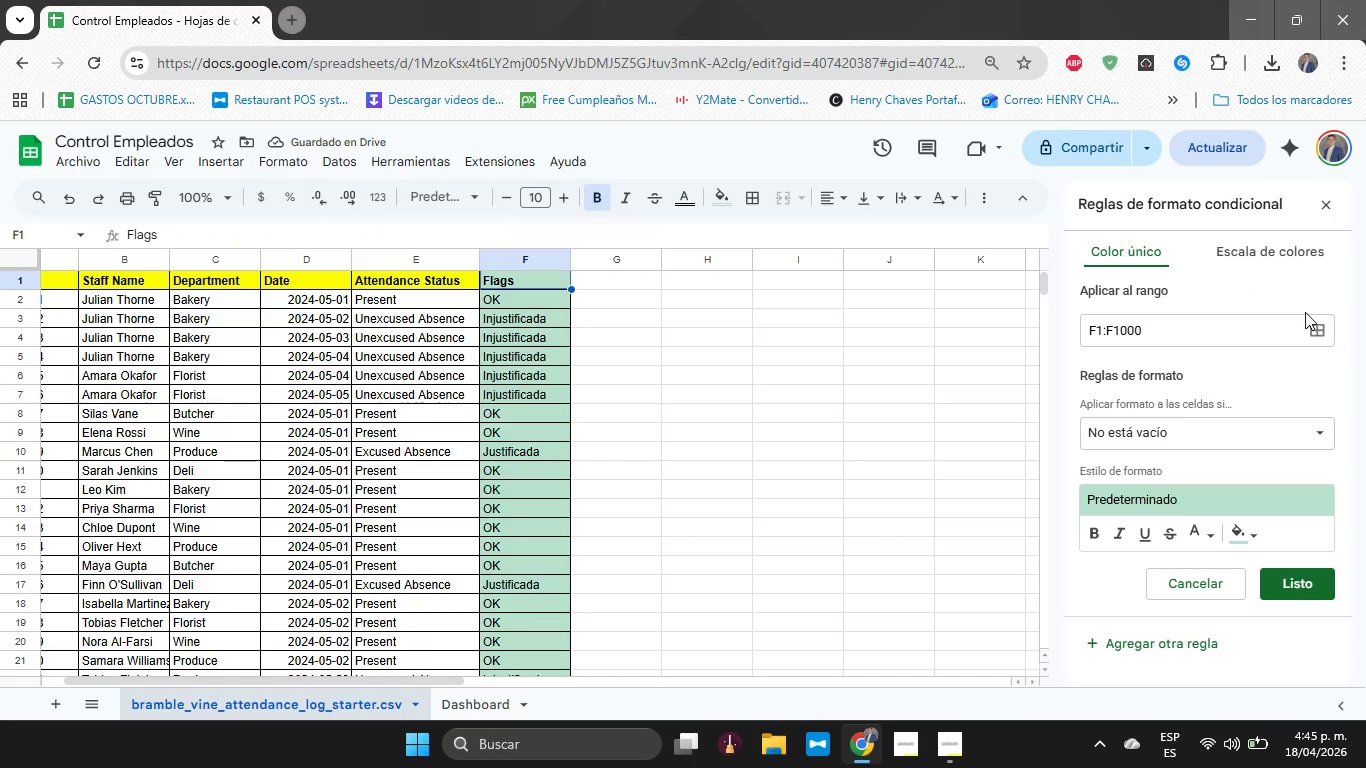 
left_click([1311, 329])
 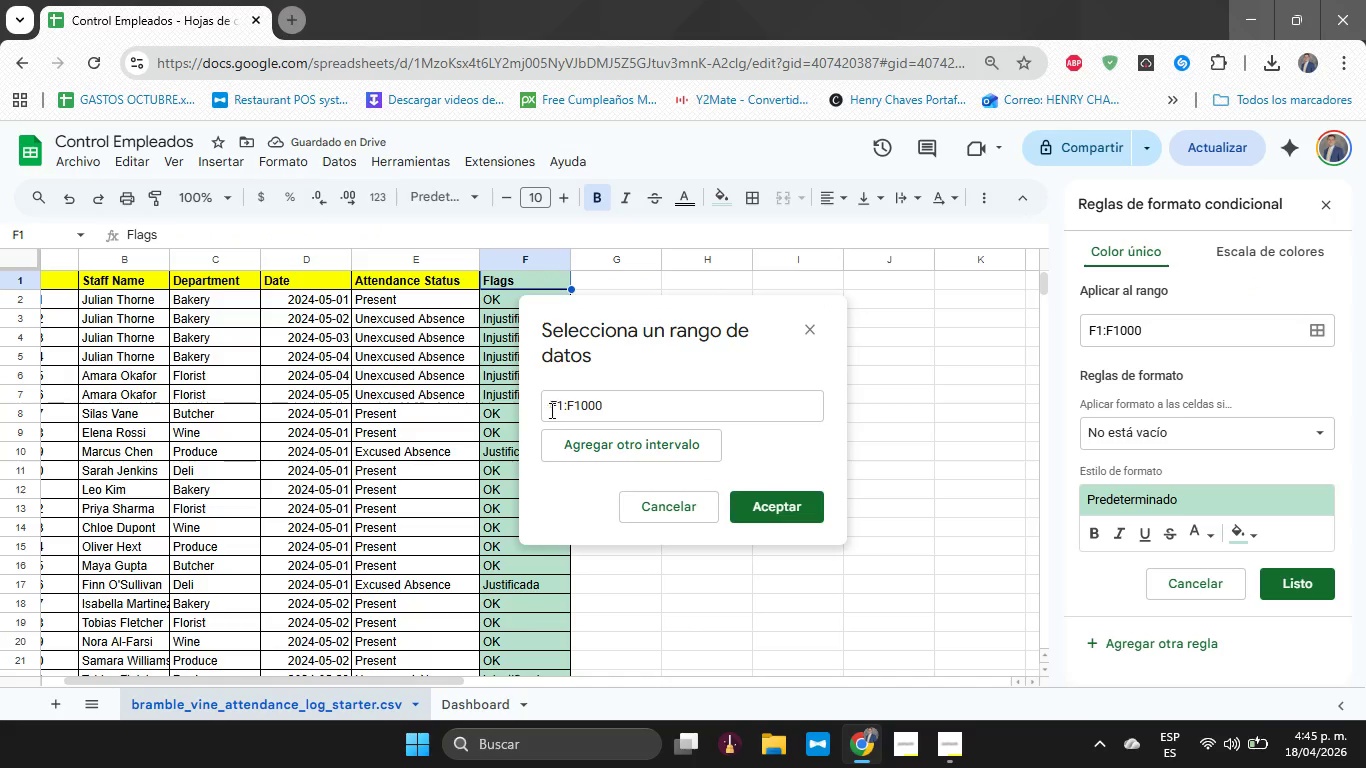 
left_click([564, 413])
 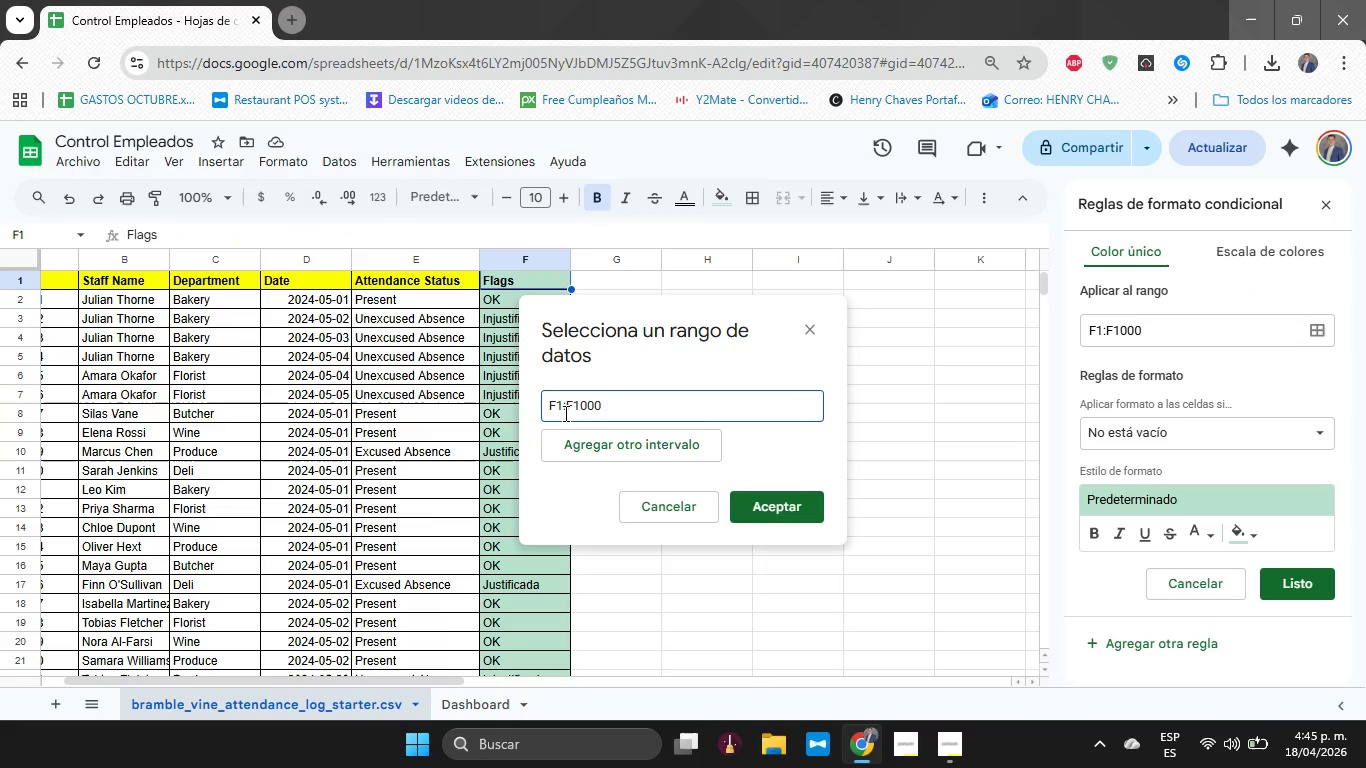 
key(Backspace)
 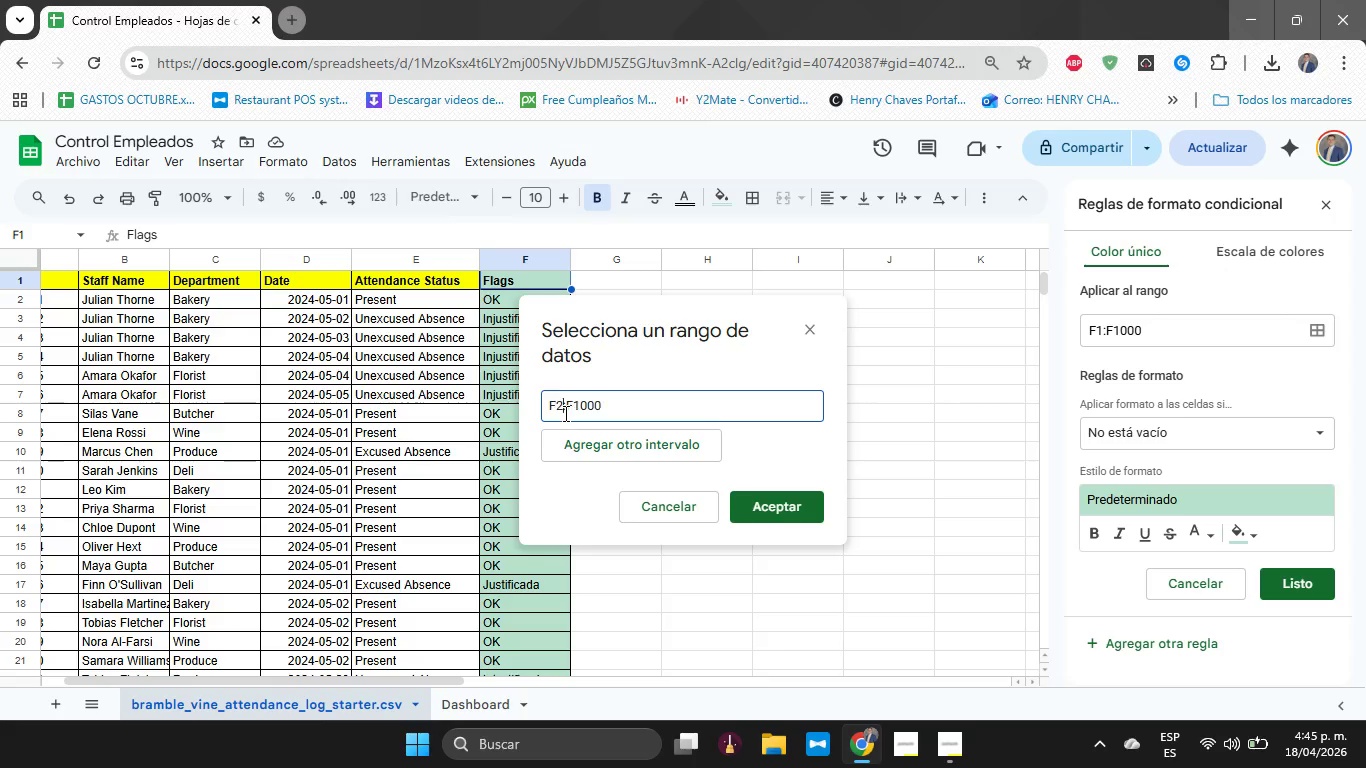 
key(2)
 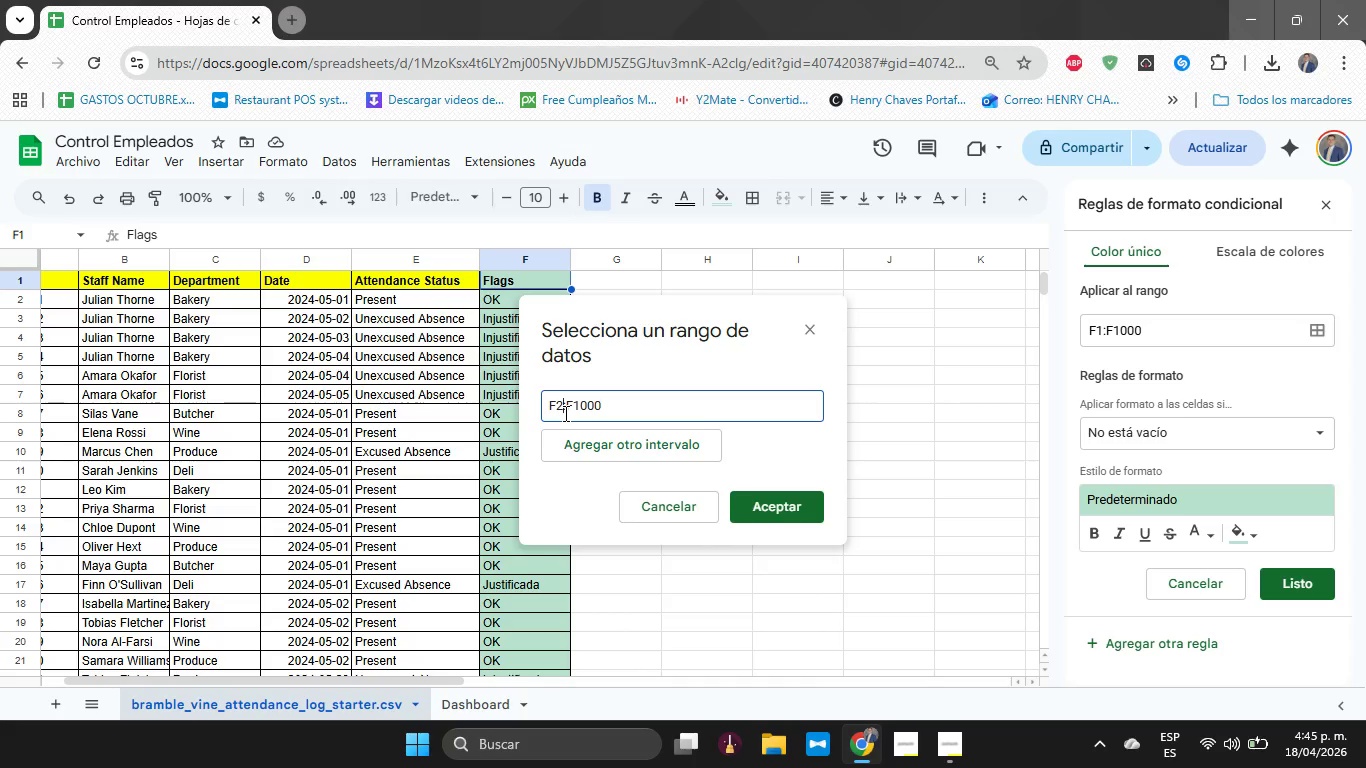 
left_click([778, 508])
 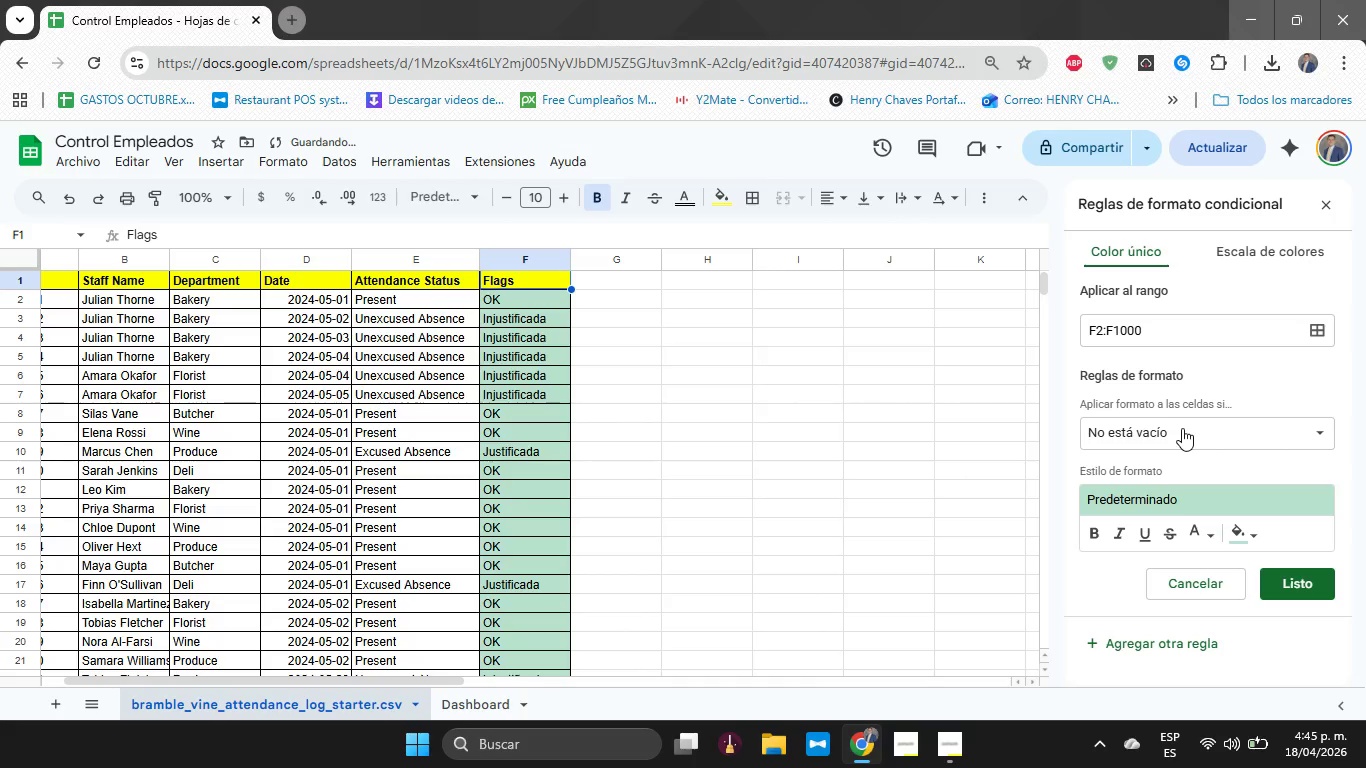 
left_click([1217, 440])
 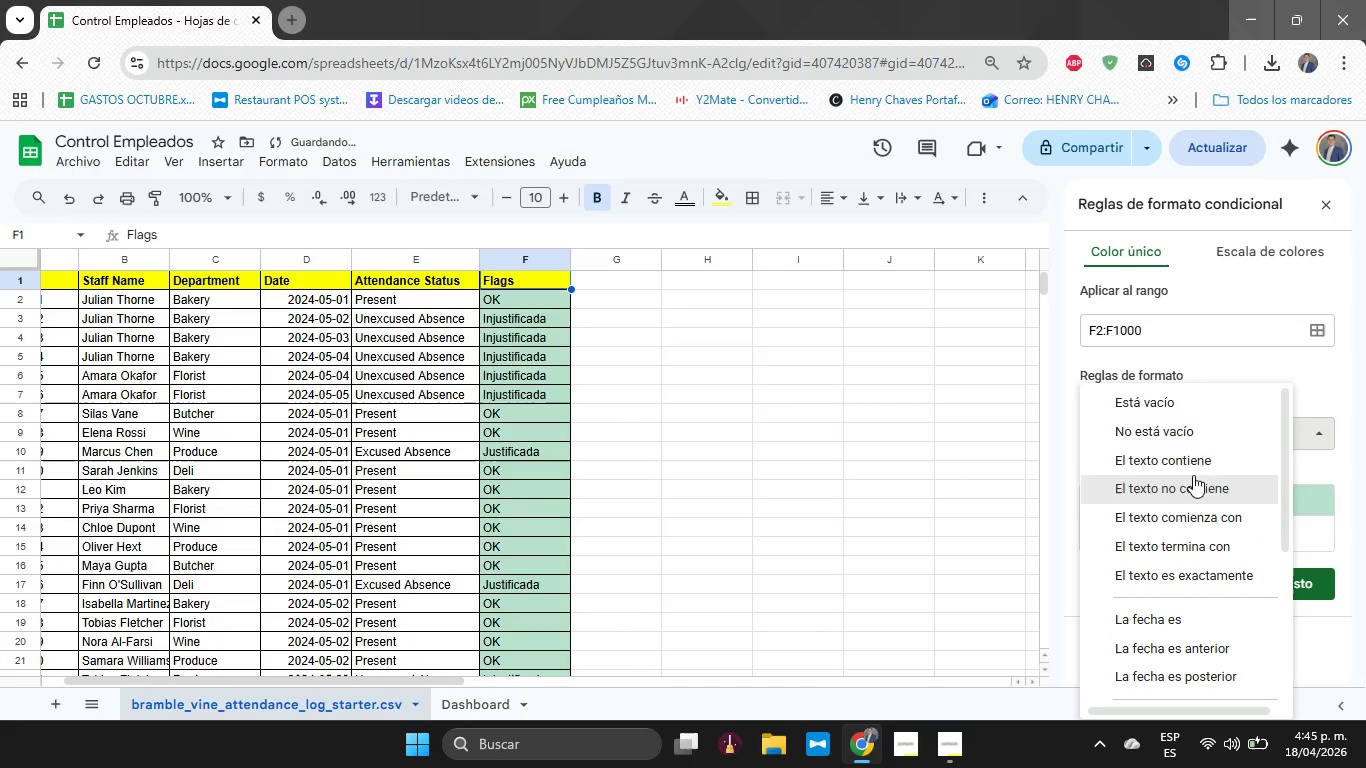 
left_click([1196, 464])
 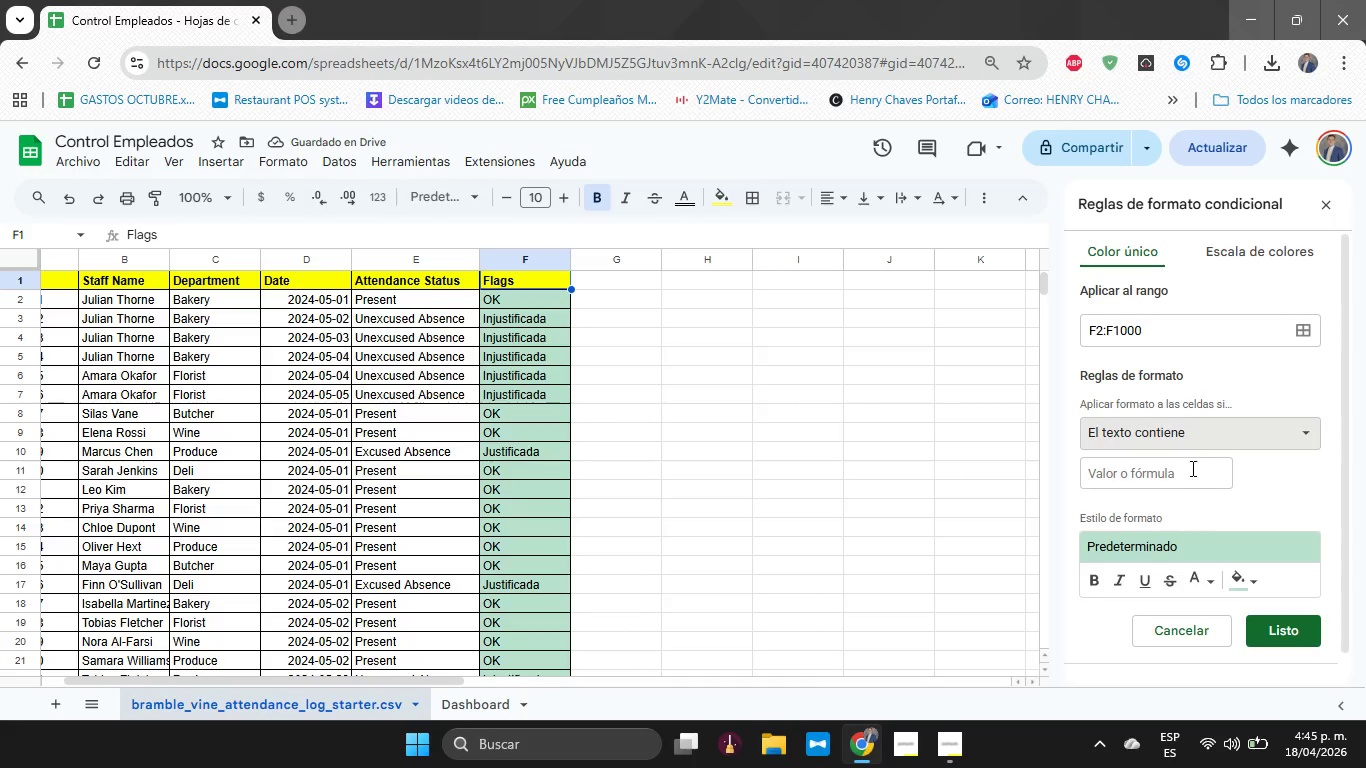 
left_click([1178, 474])
 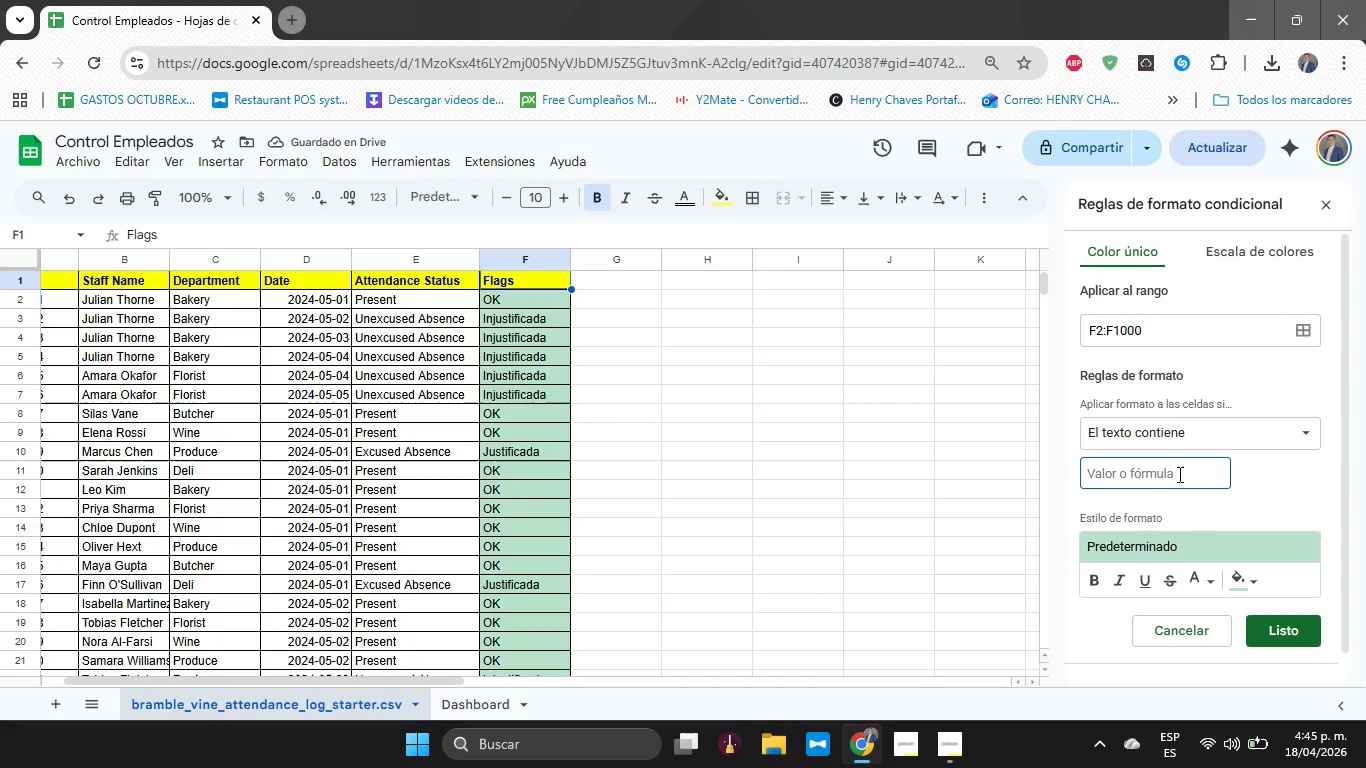 
type(OK)
 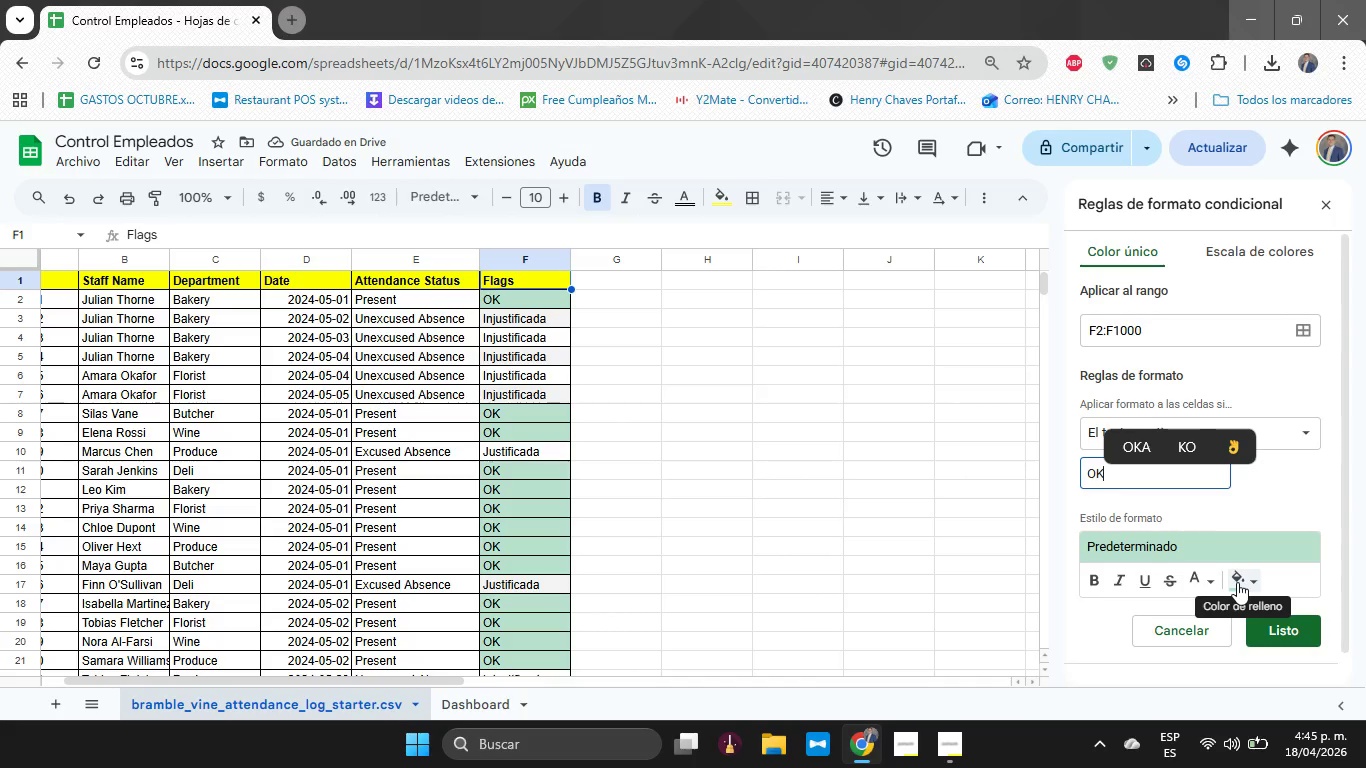 
left_click([1237, 582])
 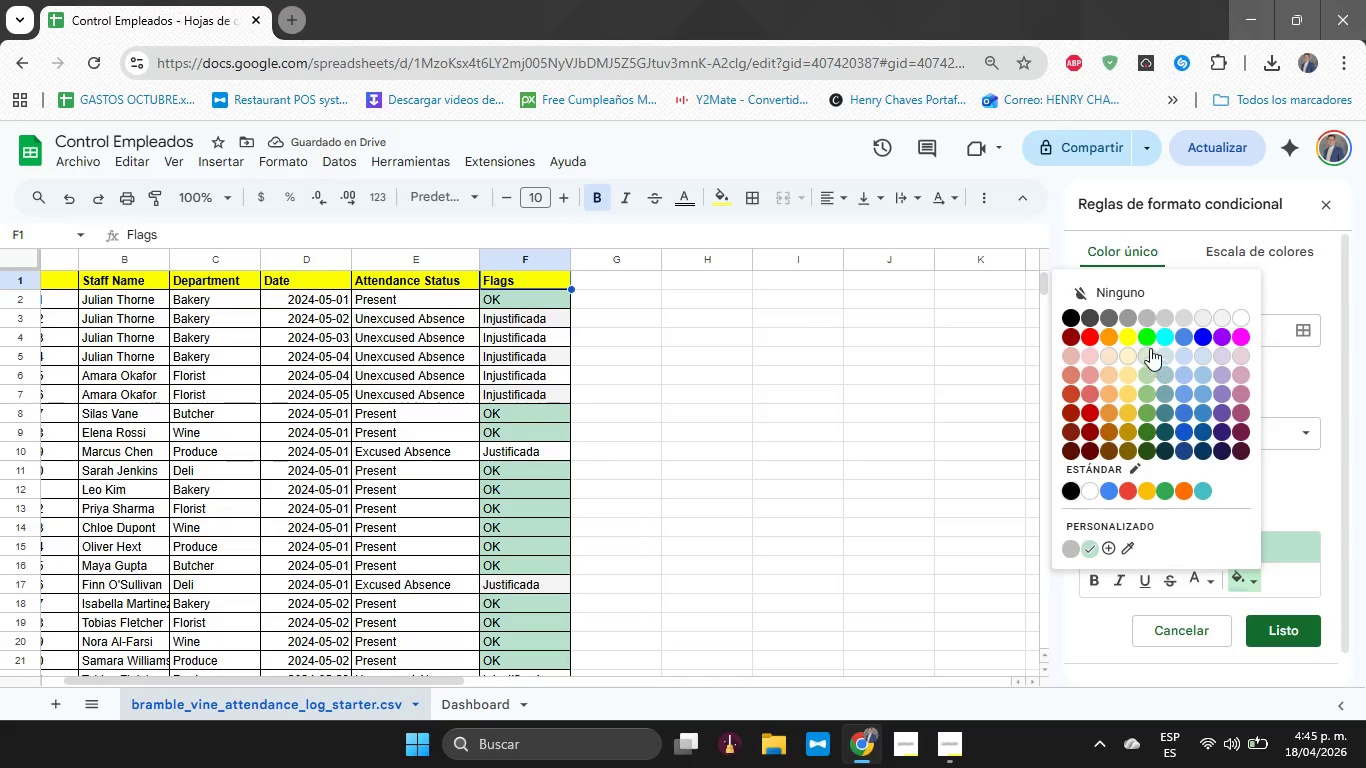 
left_click([1142, 332])
 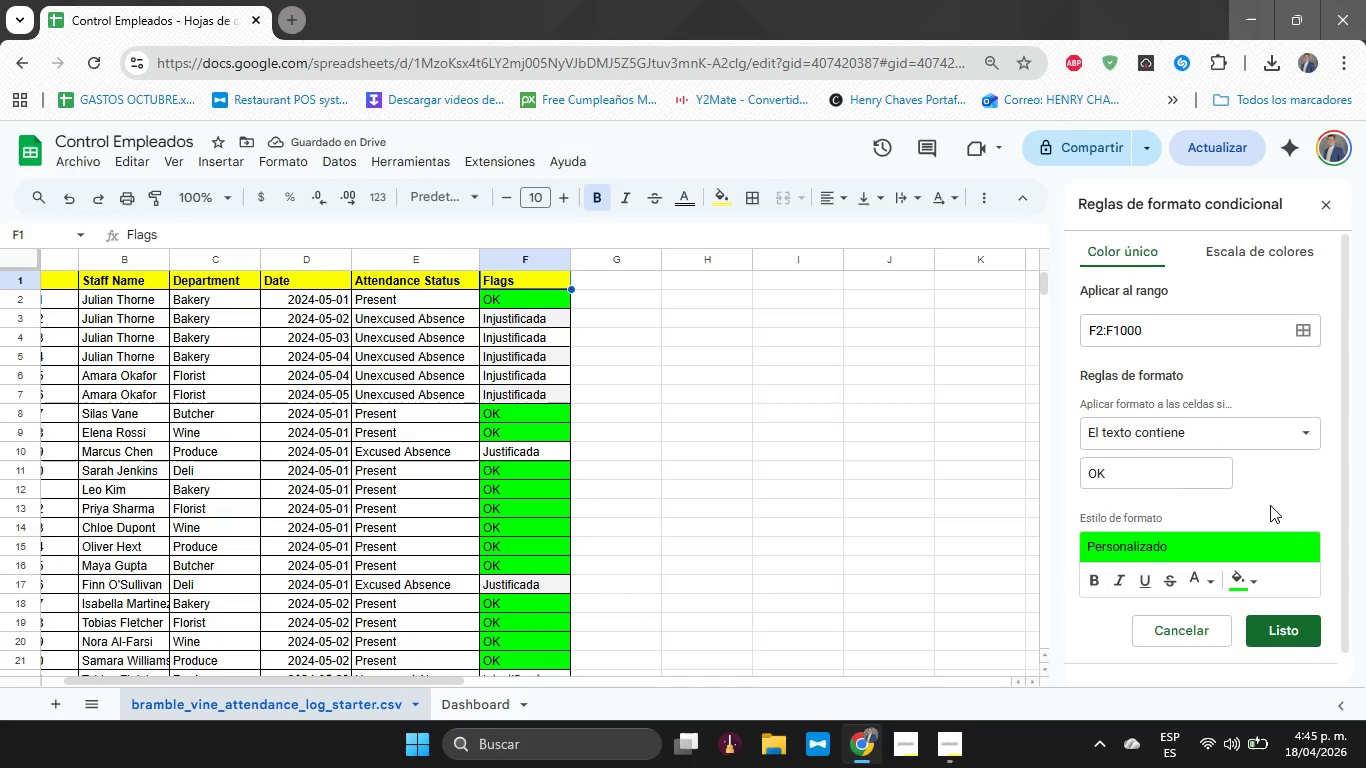 
left_click([1273, 489])
 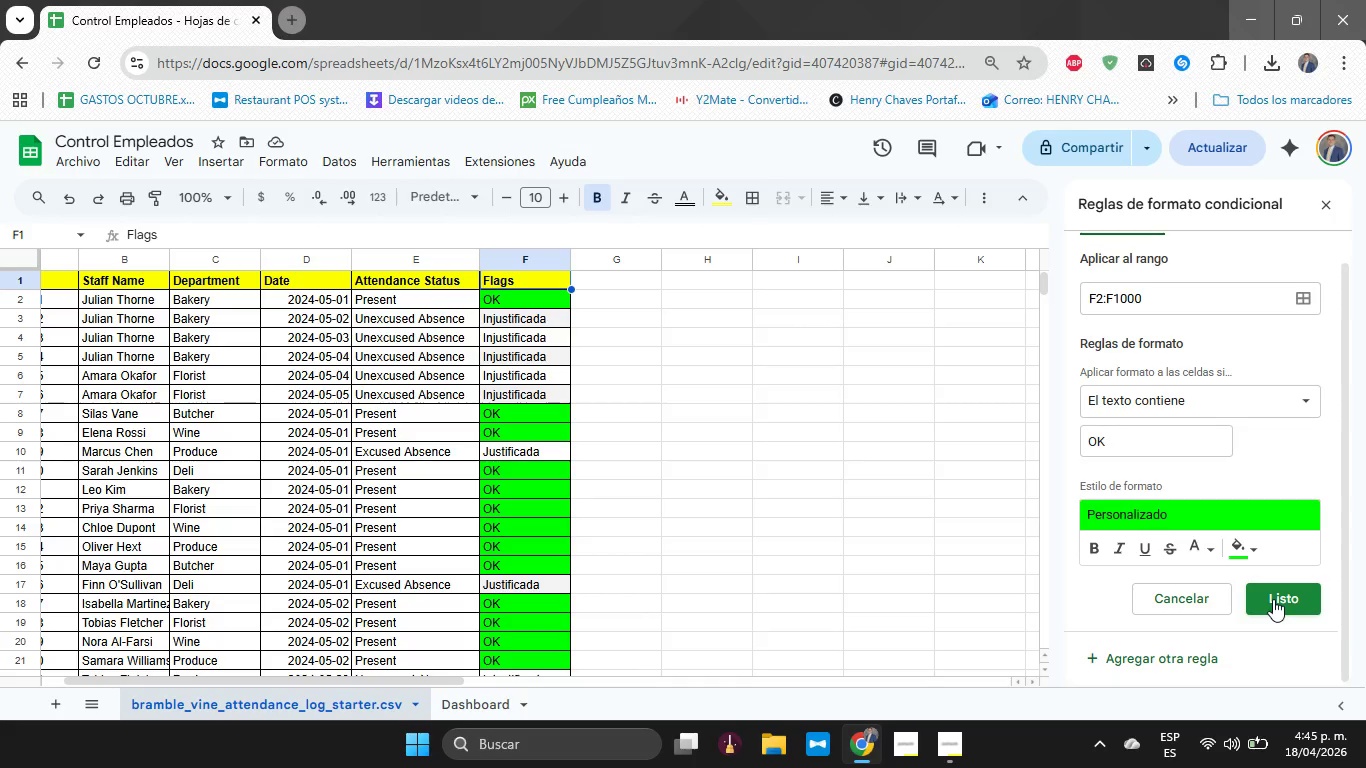 
left_click([1168, 639])
 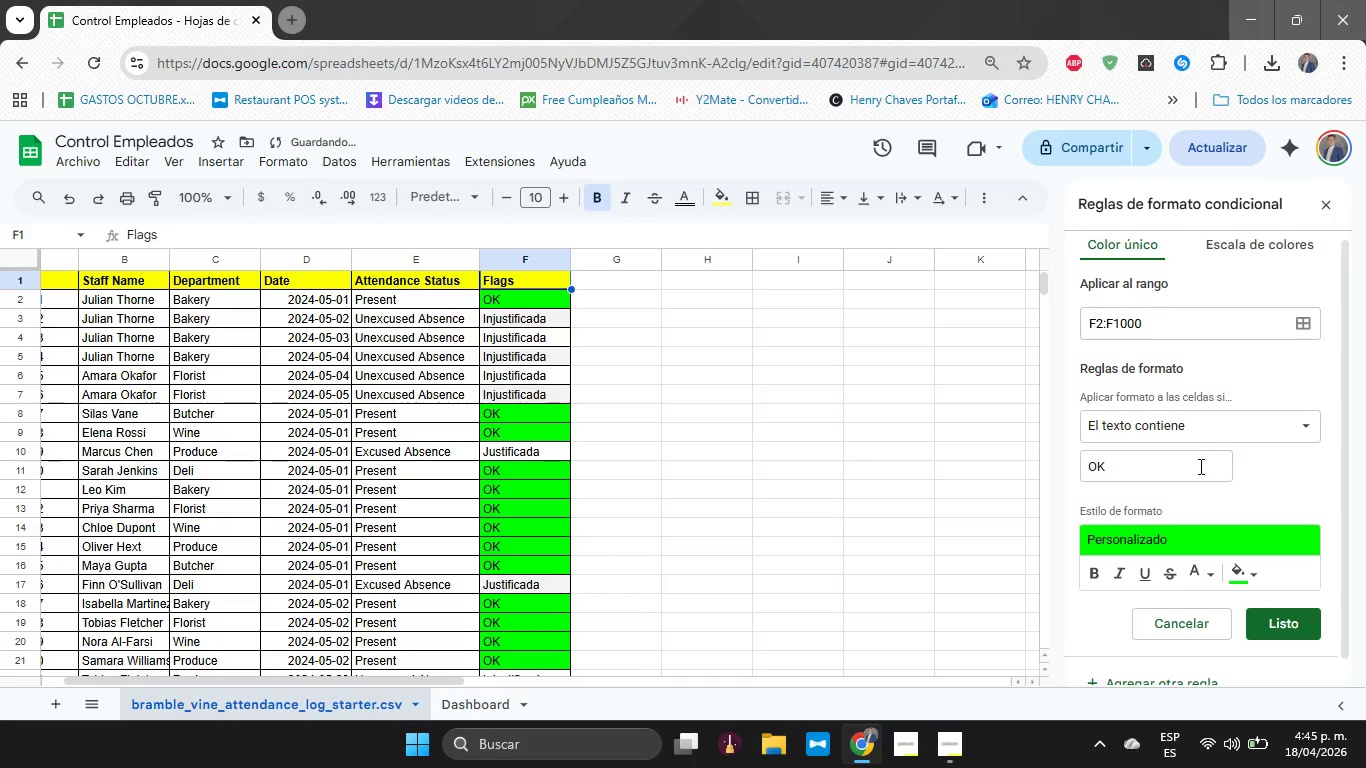 
double_click([1195, 473])
 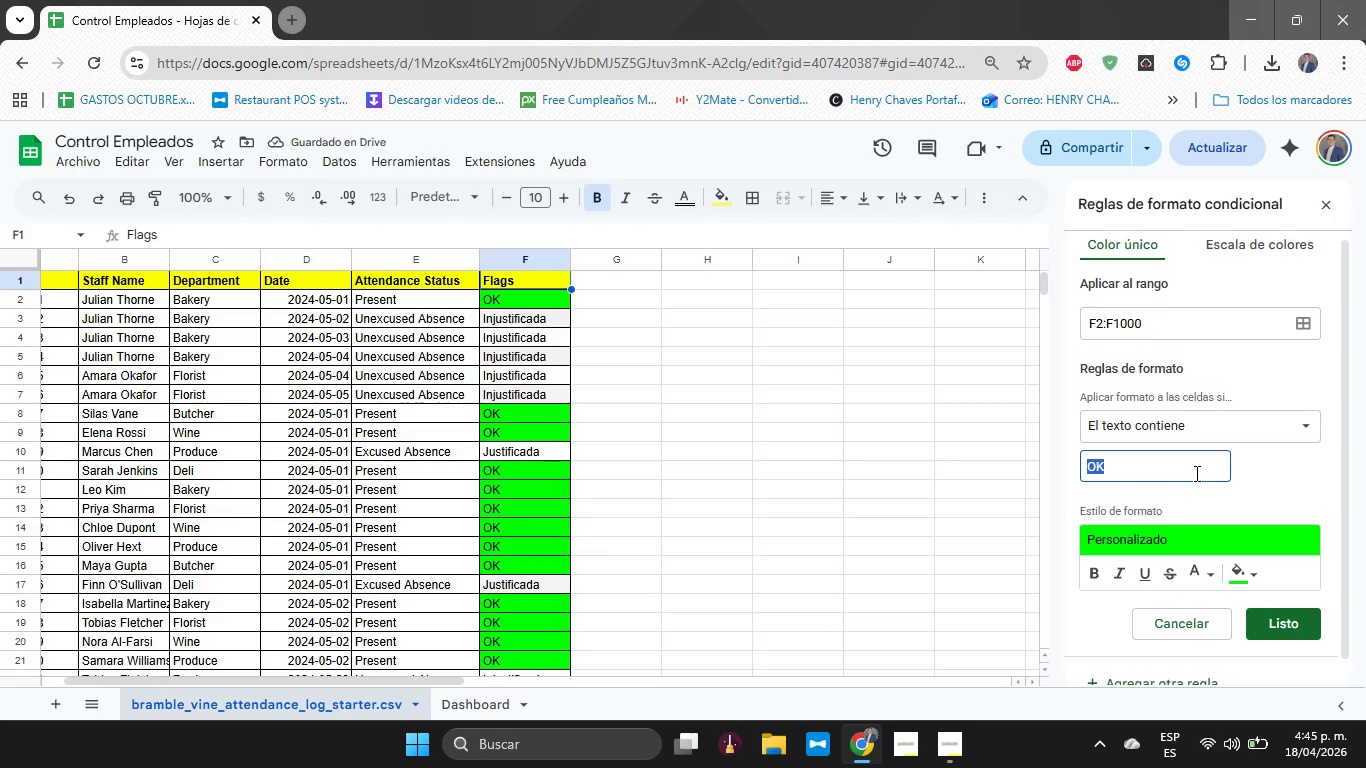 
type(Injustificada)
 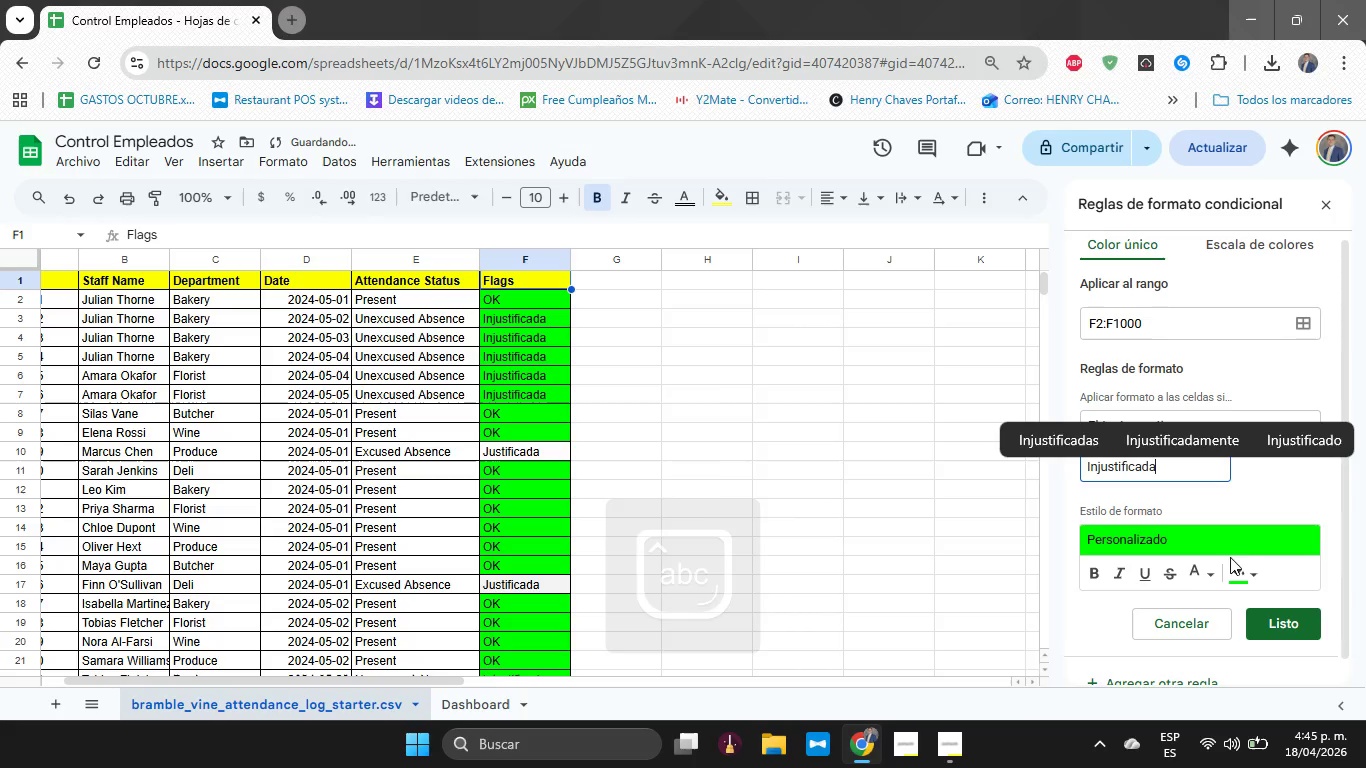 
left_click([1260, 567])
 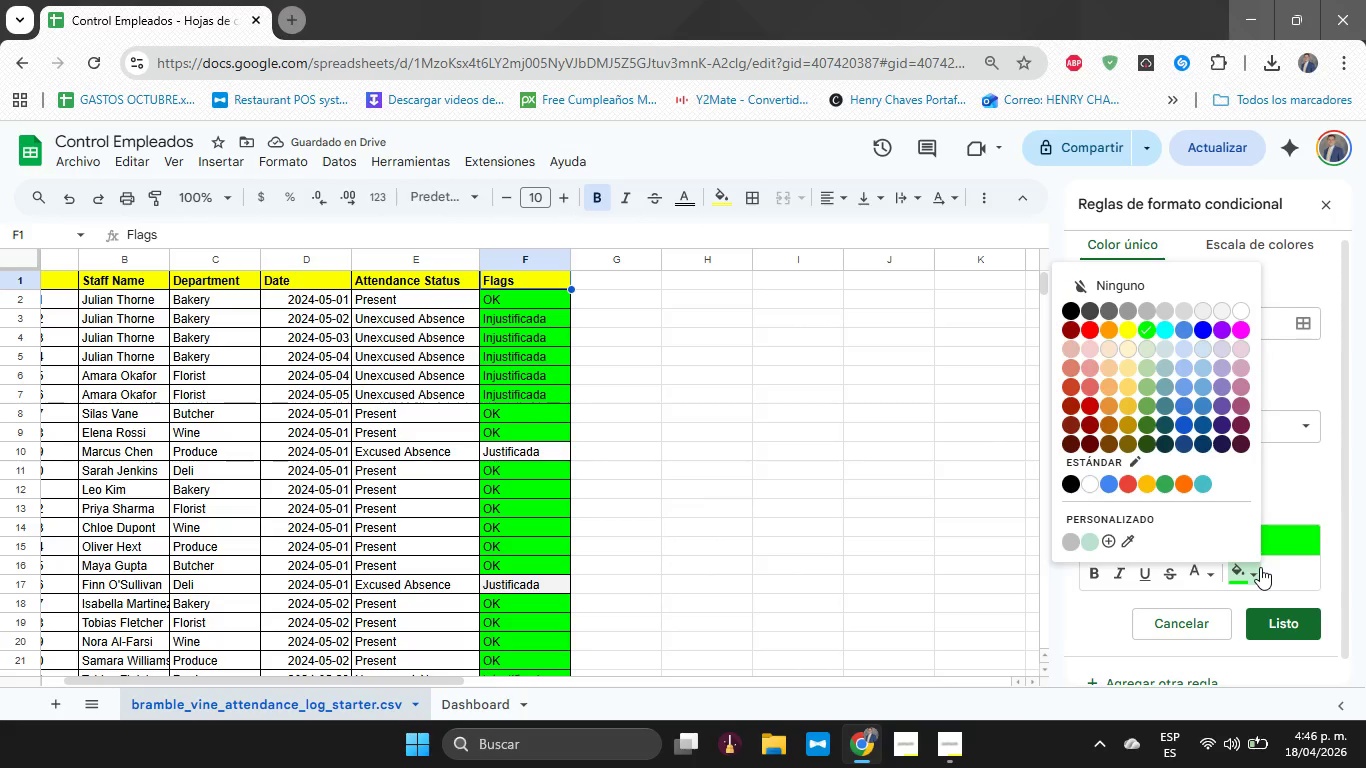 
wait(8.14)
 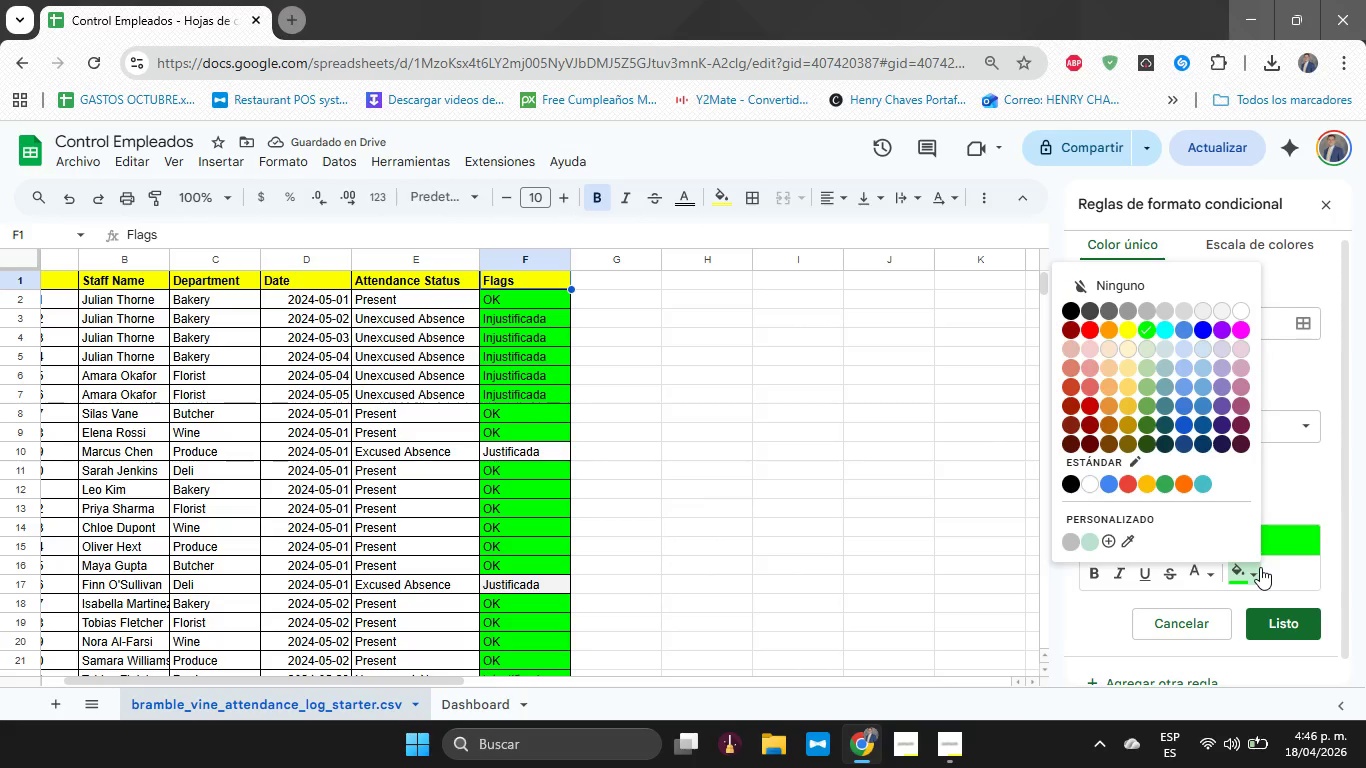 
left_click([1126, 330])
 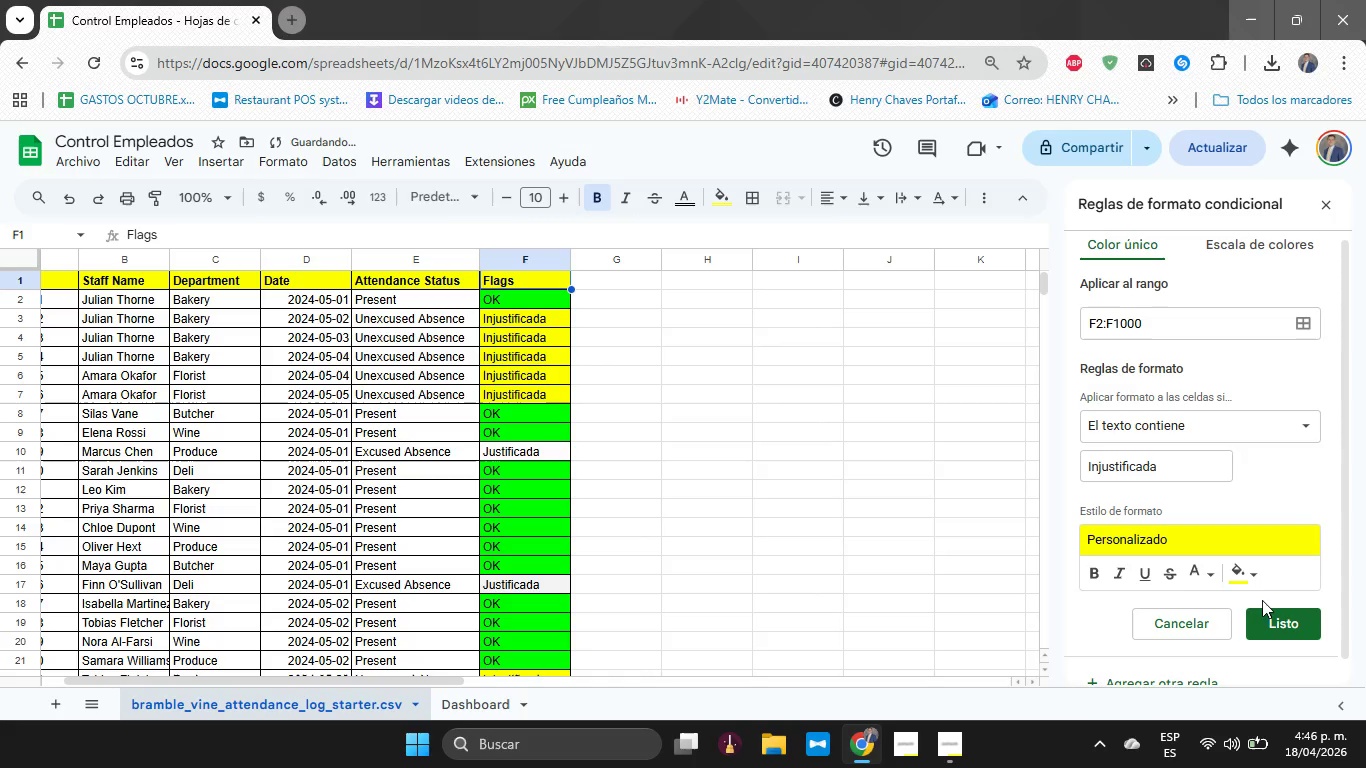 
left_click([1268, 614])
 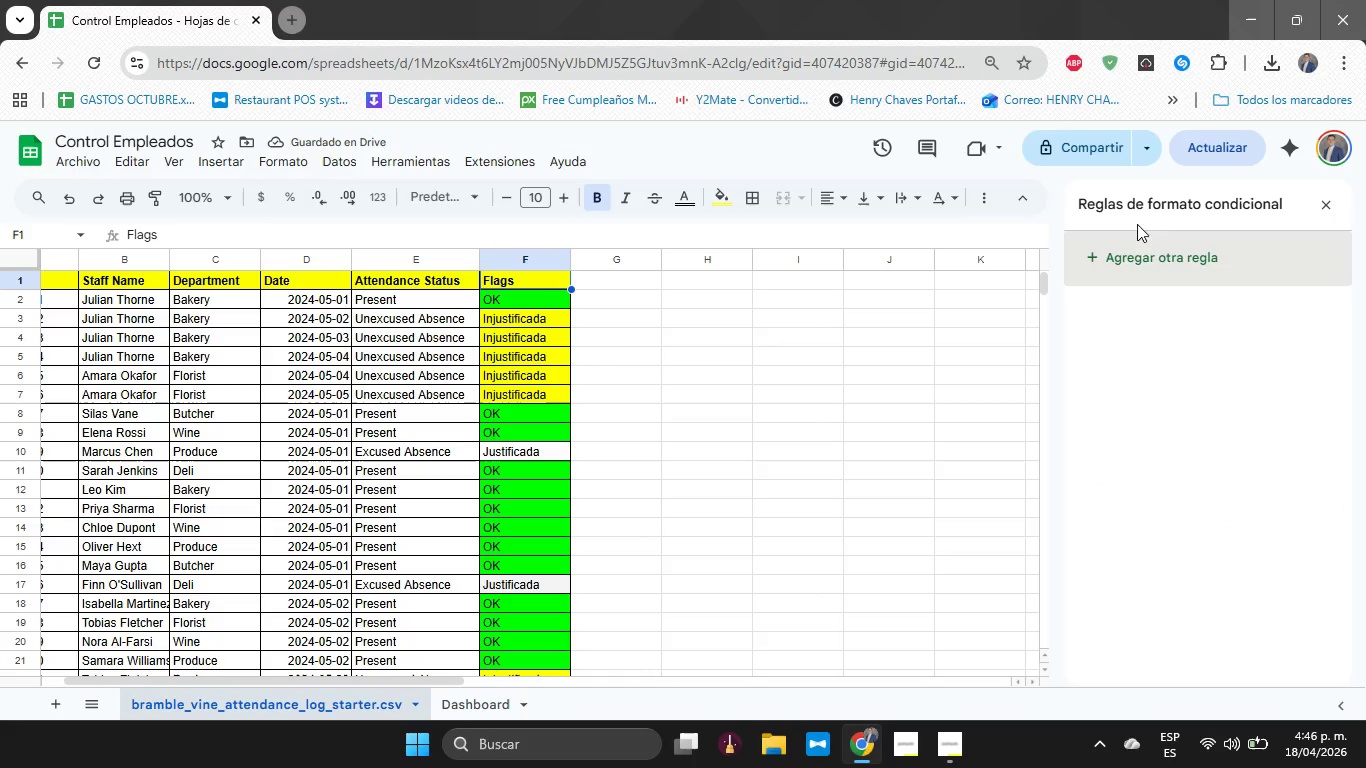 
left_click([1149, 254])
 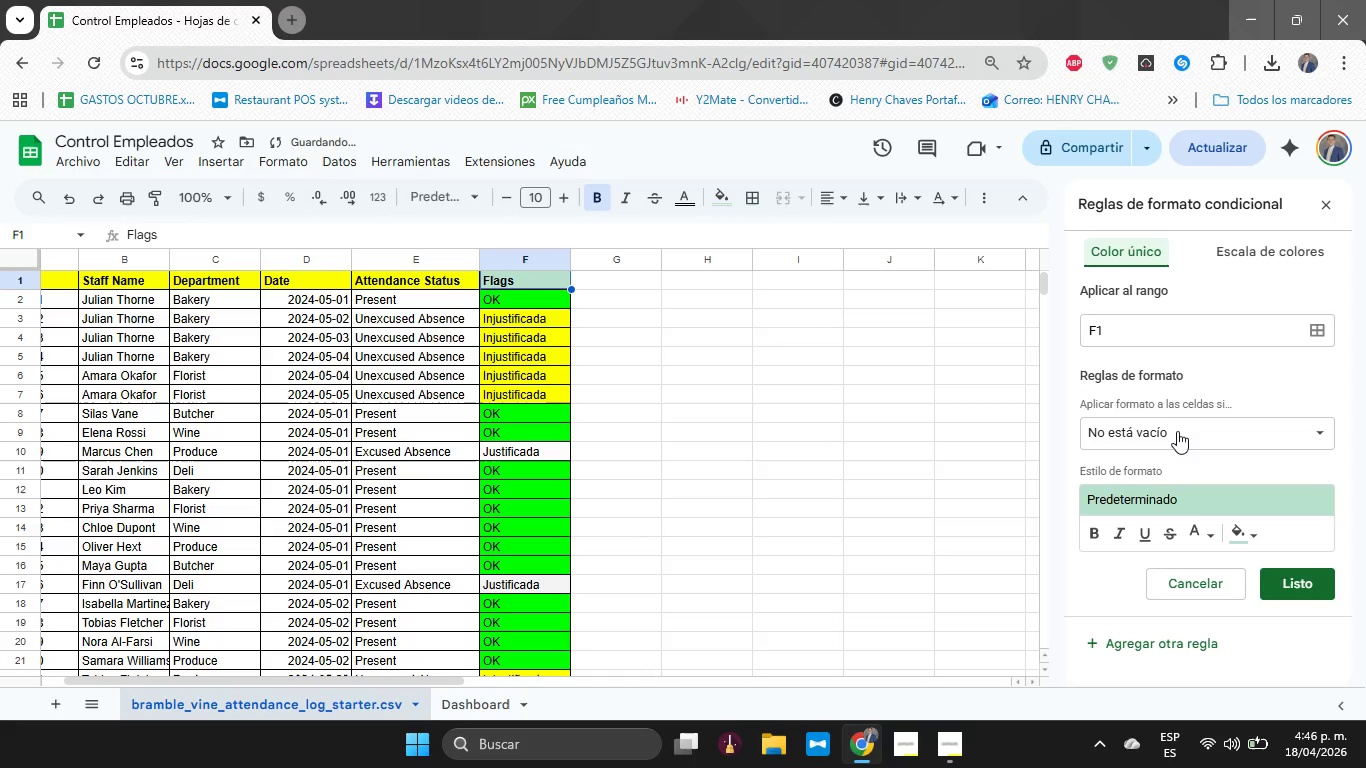 
left_click([1177, 431])
 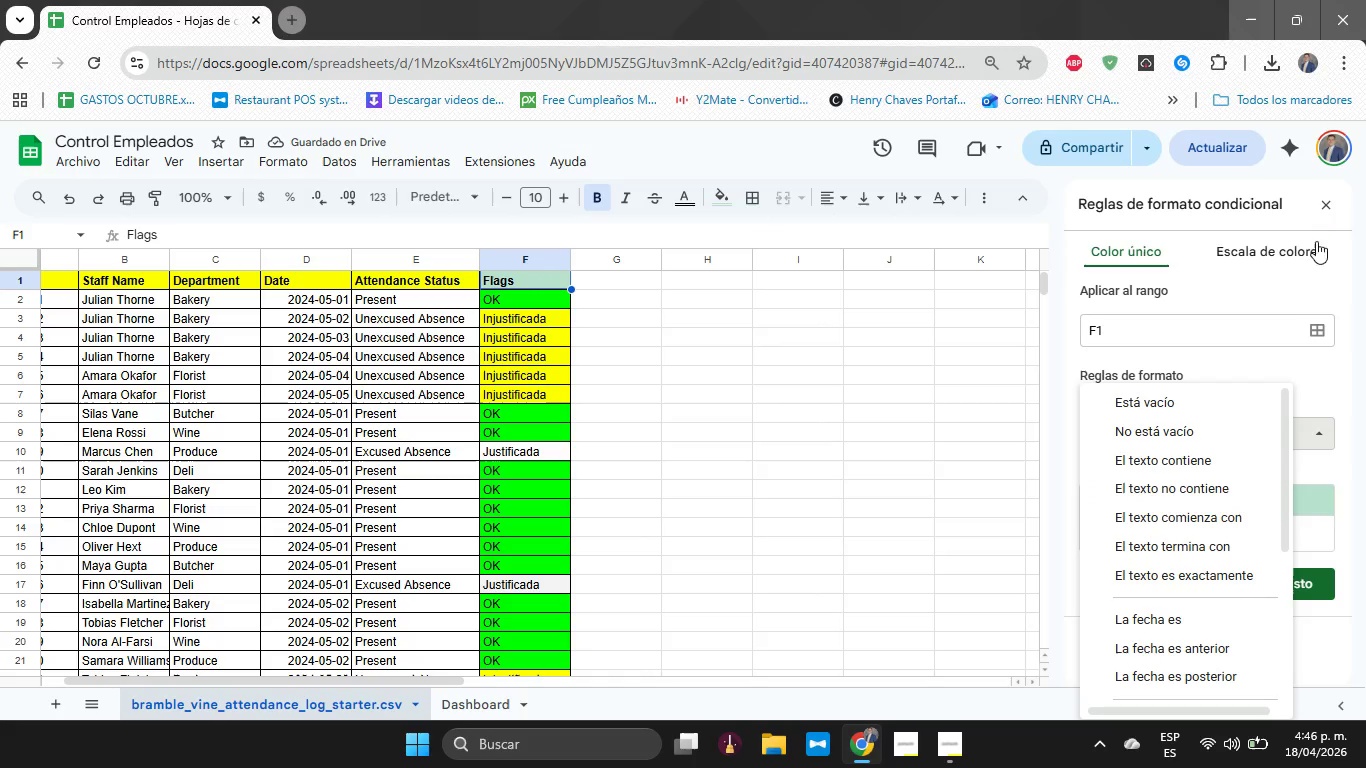 
left_click([1335, 207])
 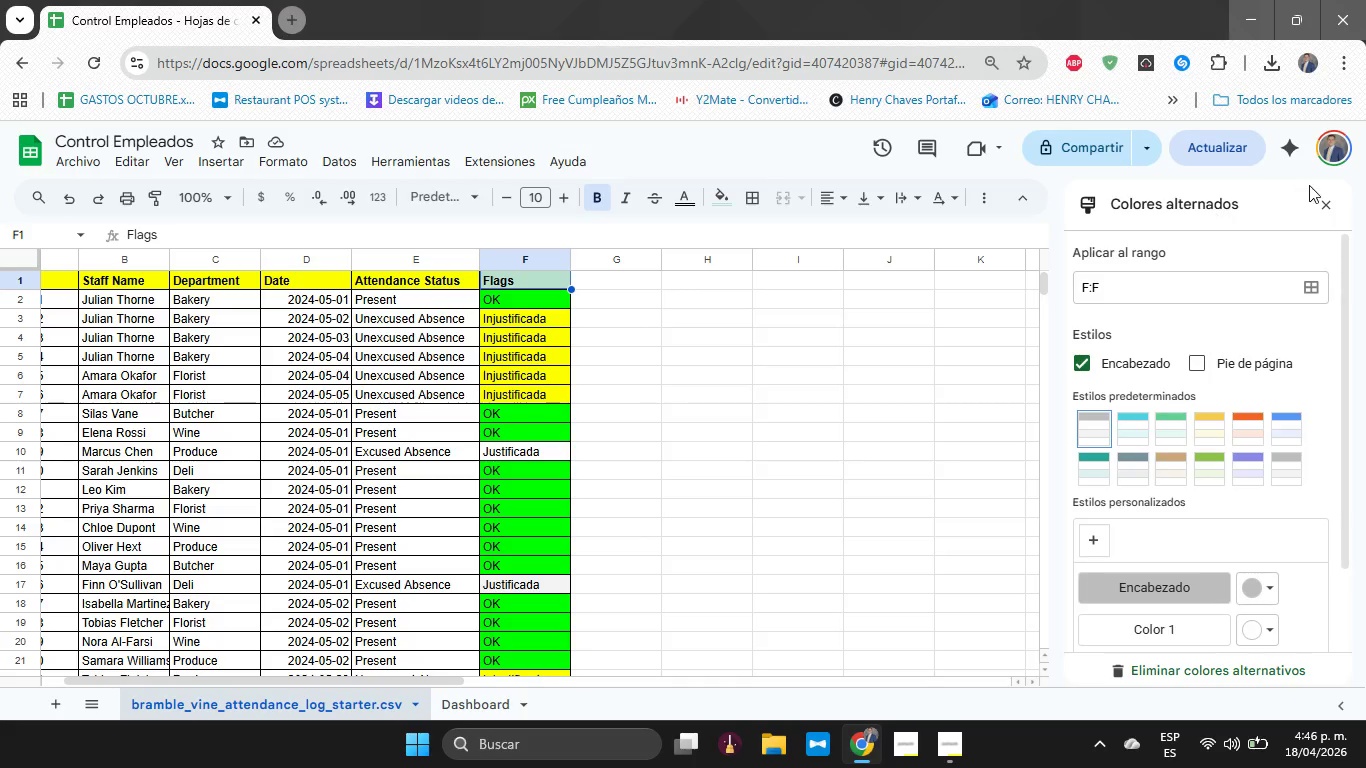 
left_click([1319, 207])
 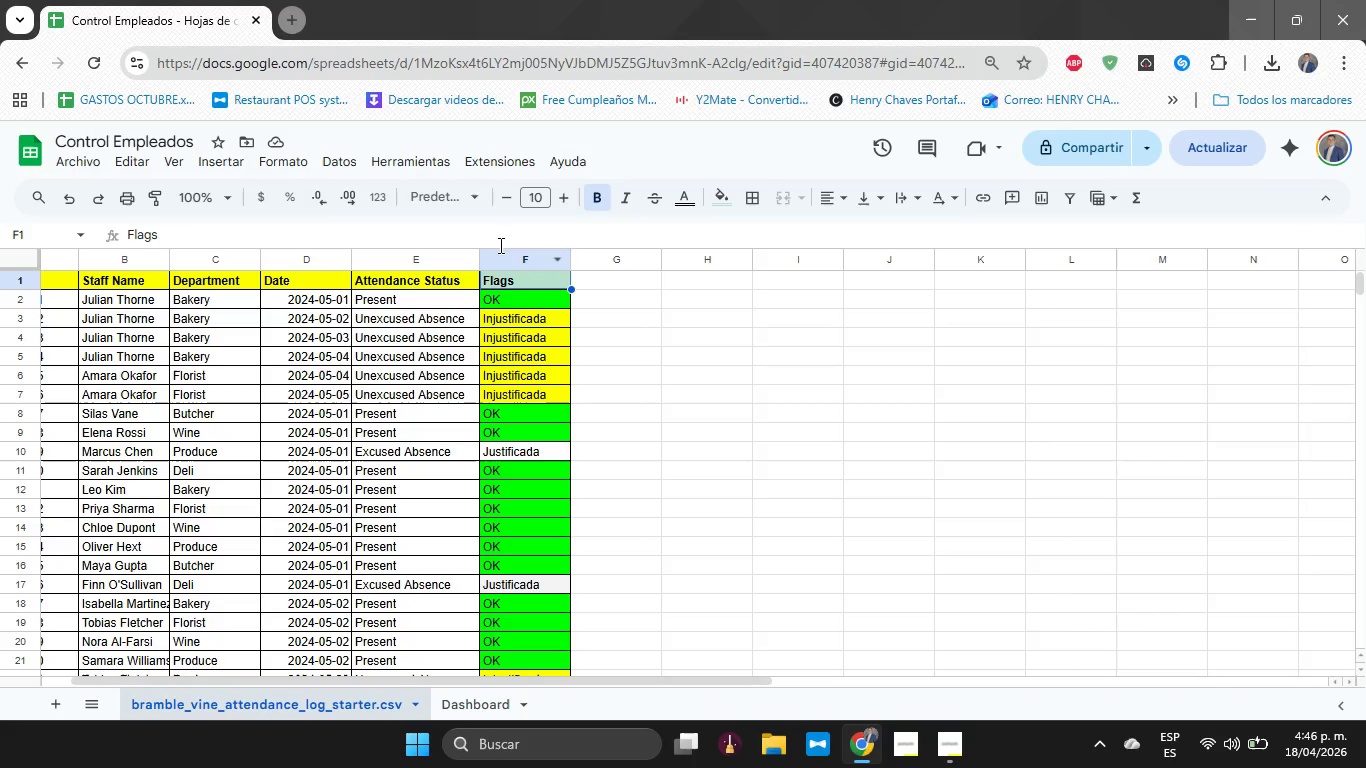 
left_click([675, 363])
 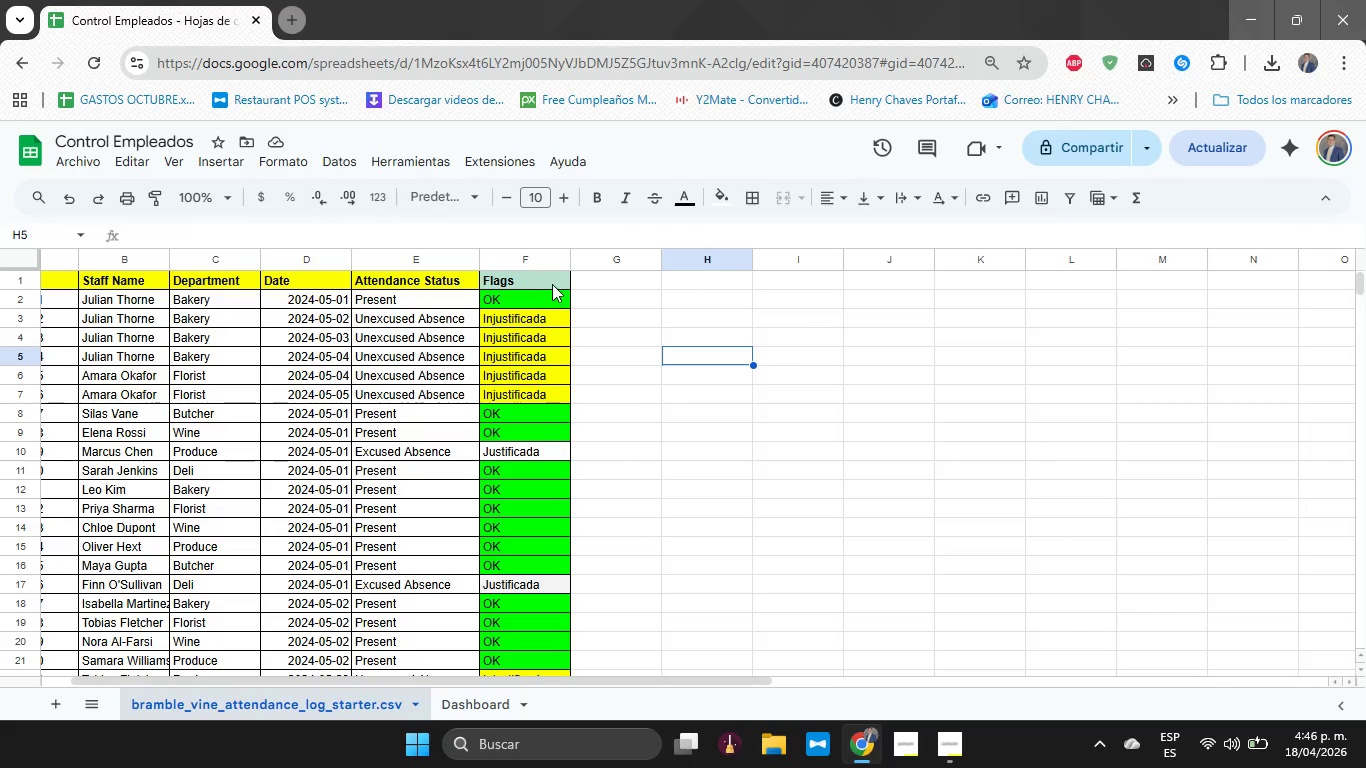 
left_click([548, 282])
 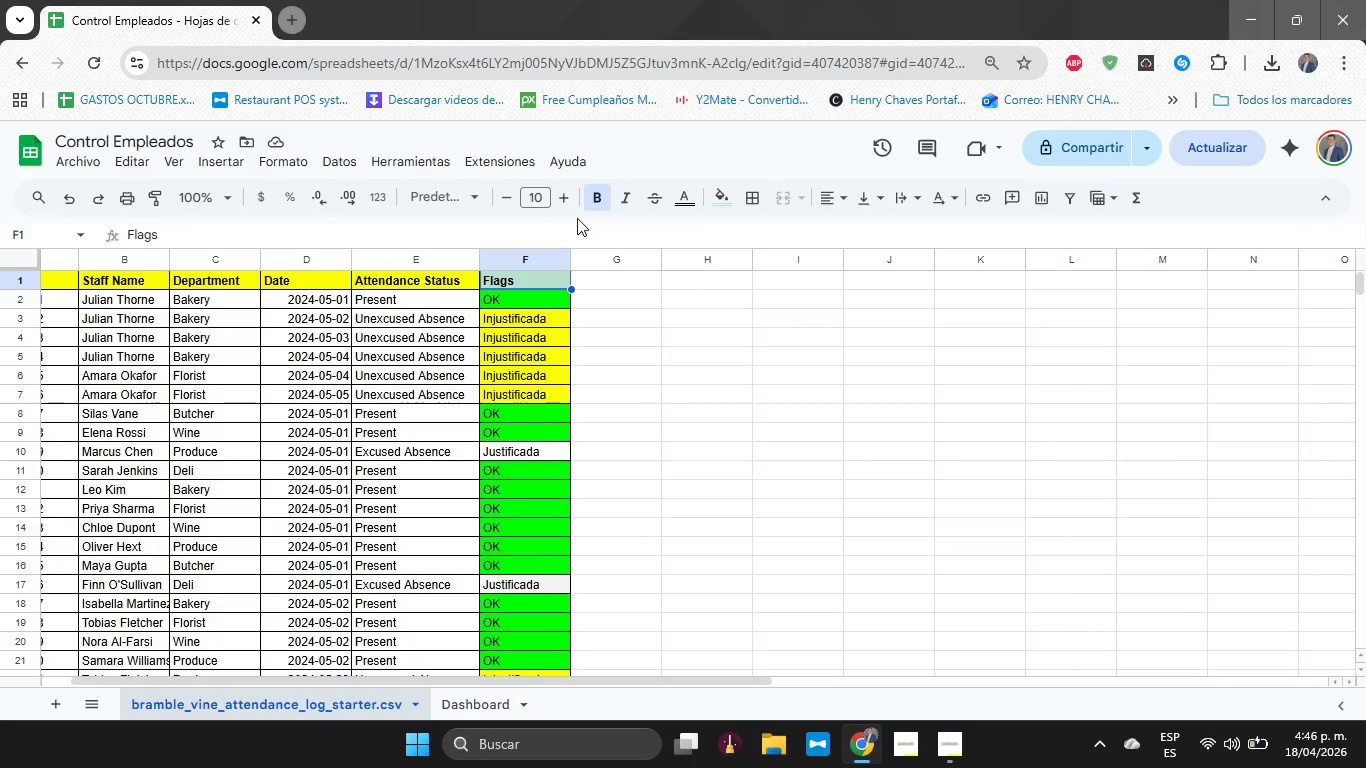 
left_click([714, 198])
 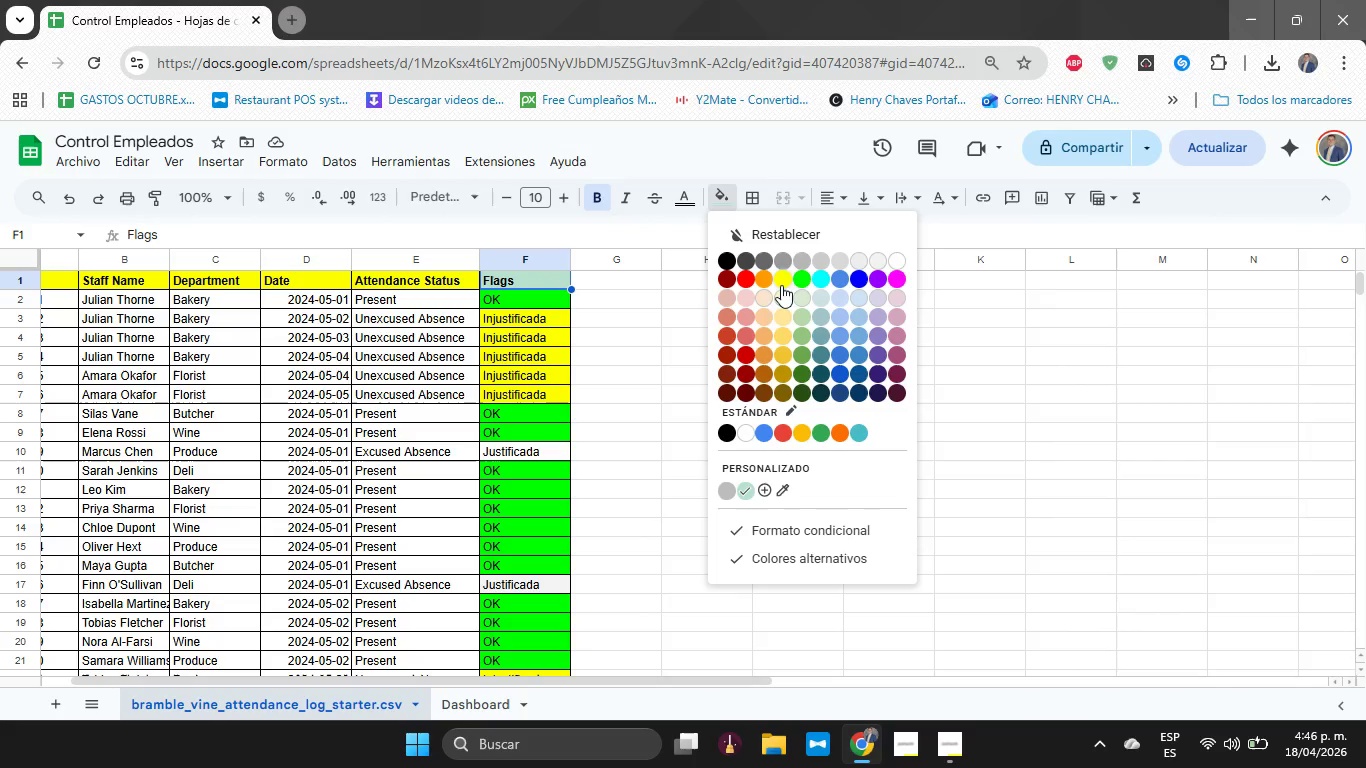 
left_click([786, 279])
 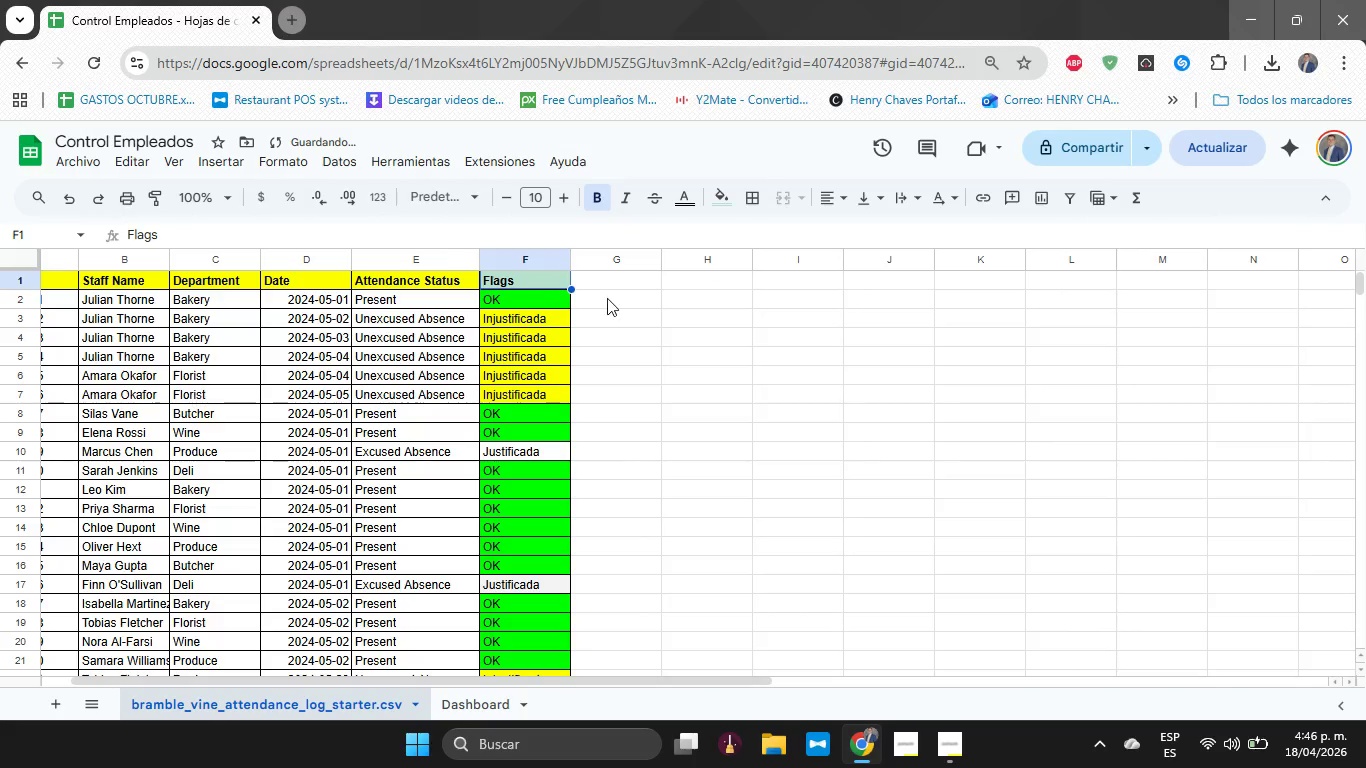 
left_click([607, 298])
 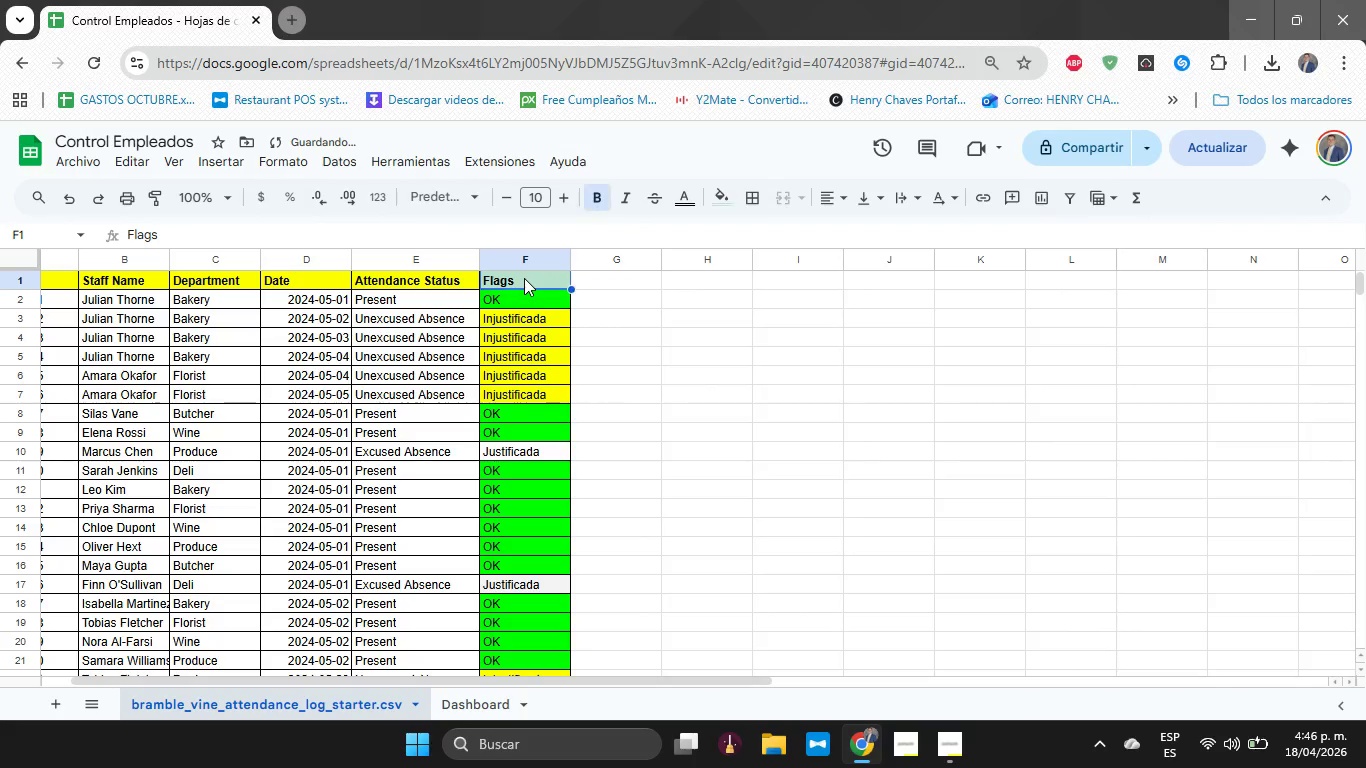 
double_click([524, 278])
 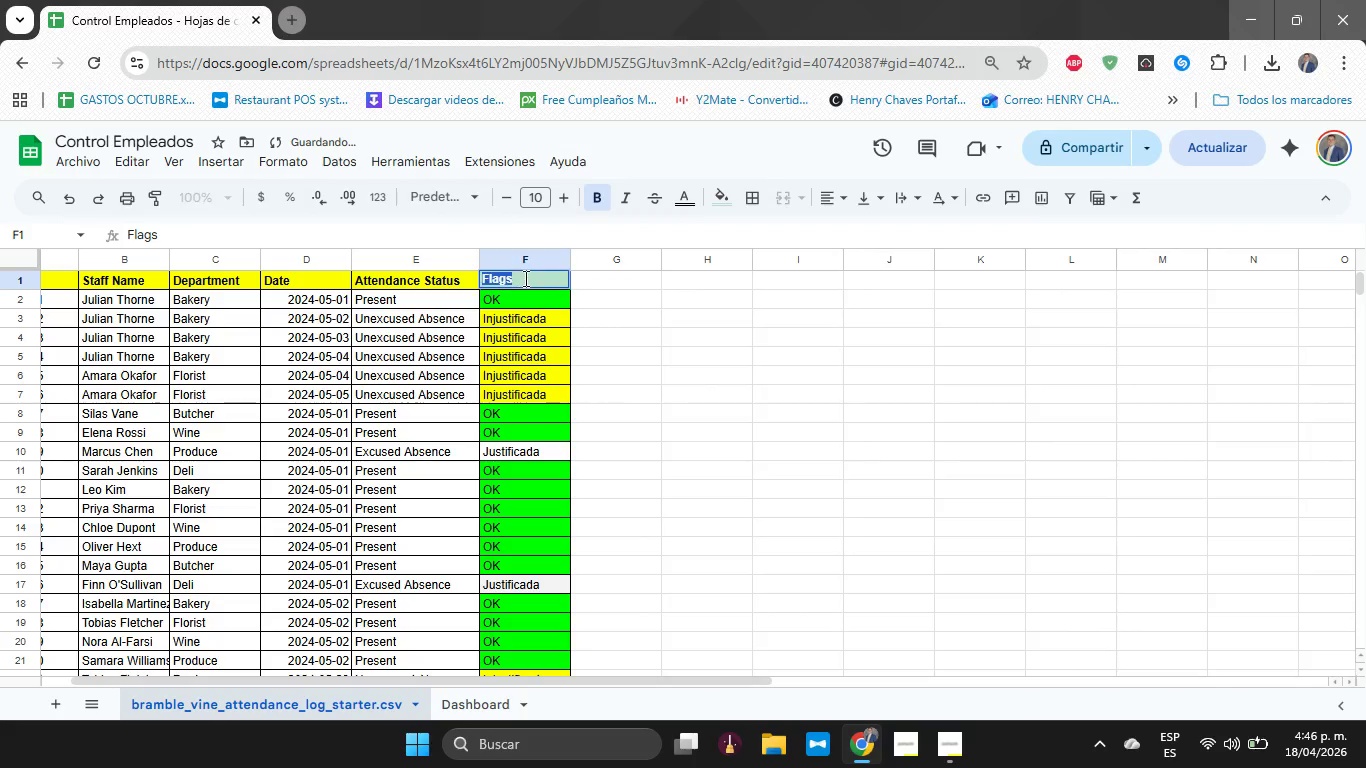 
triple_click([524, 278])
 